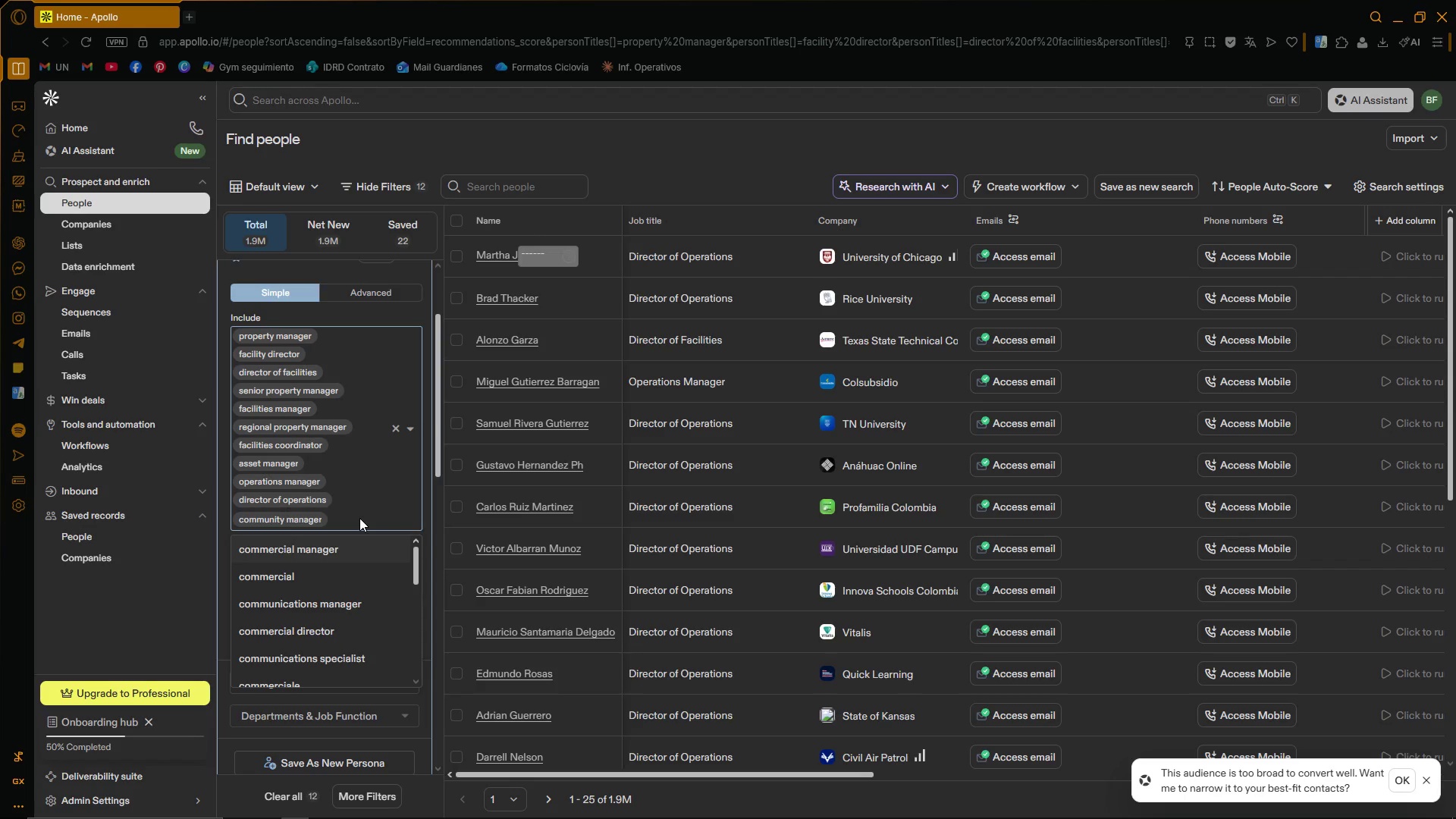 
type(regio)
 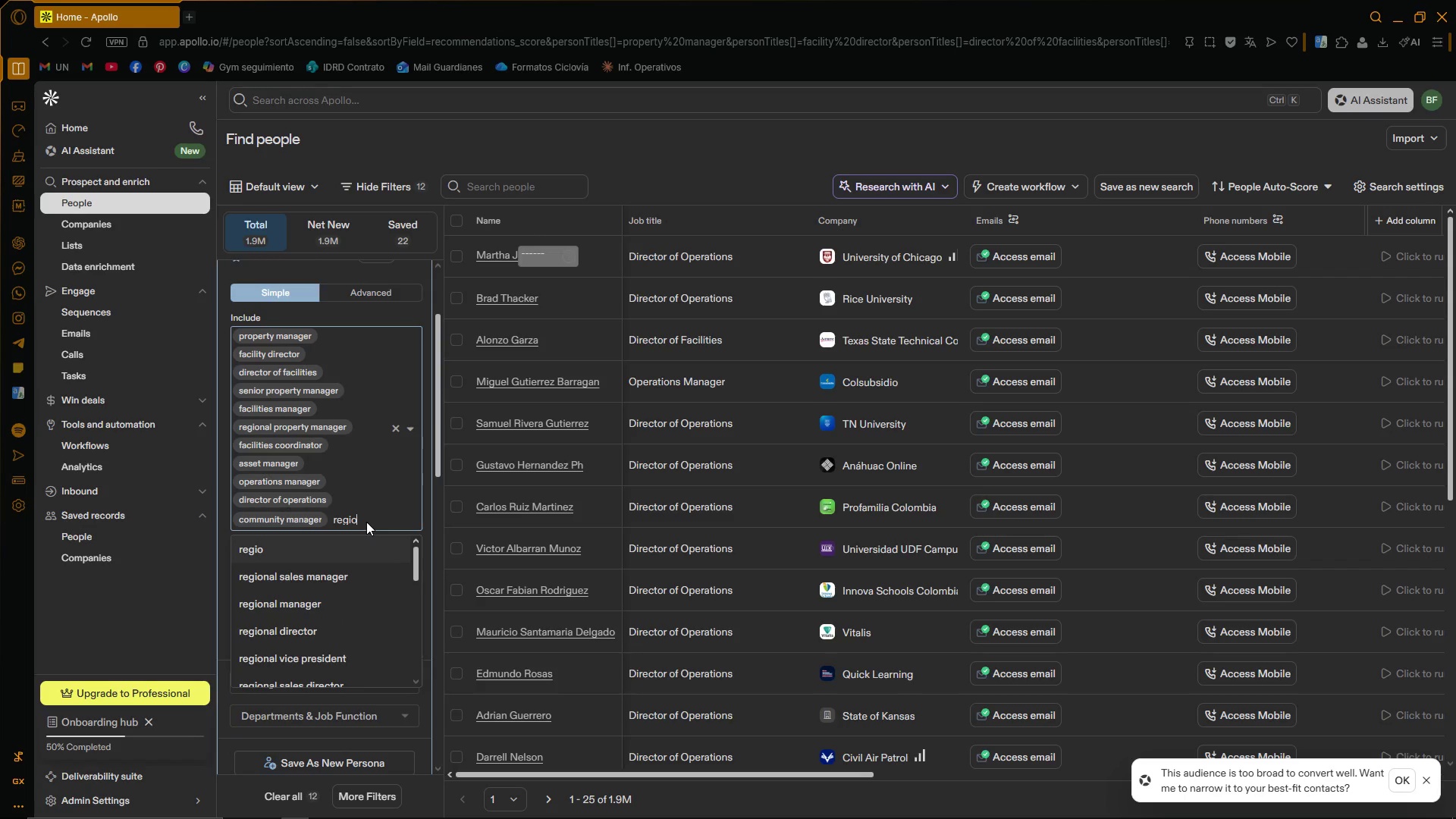 
wait(8.17)
 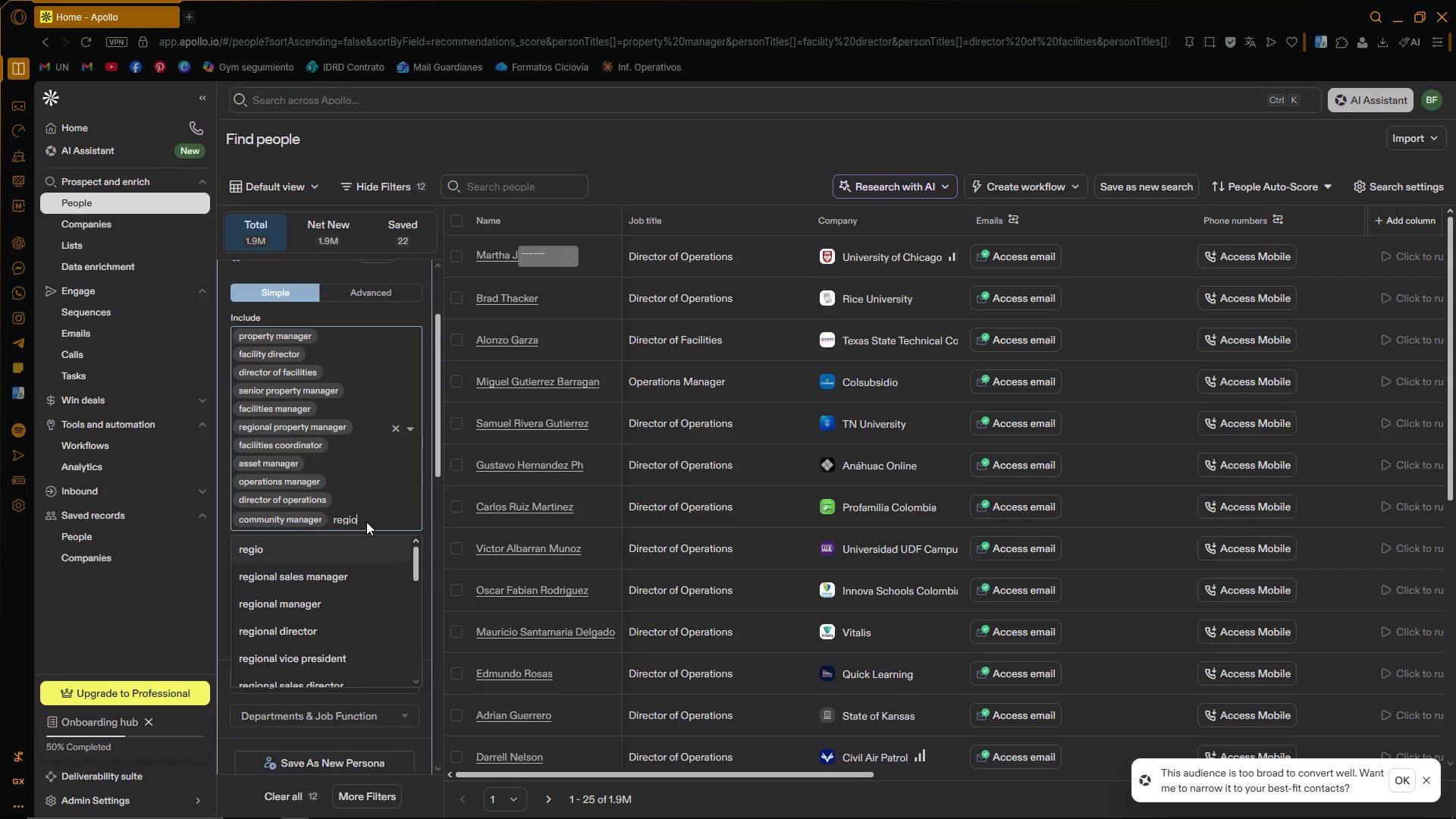 
type(nal main)
 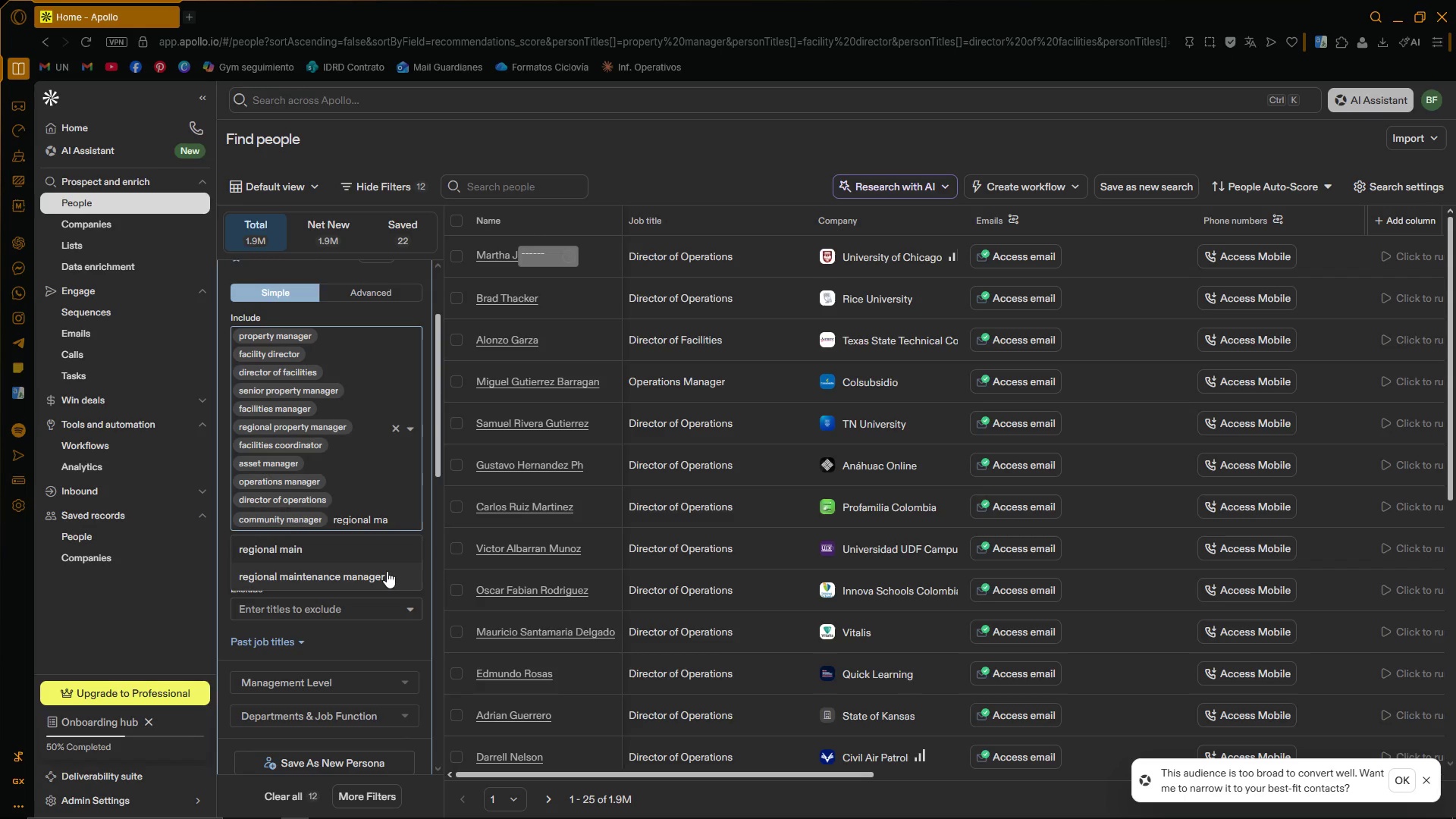 
left_click([387, 571])
 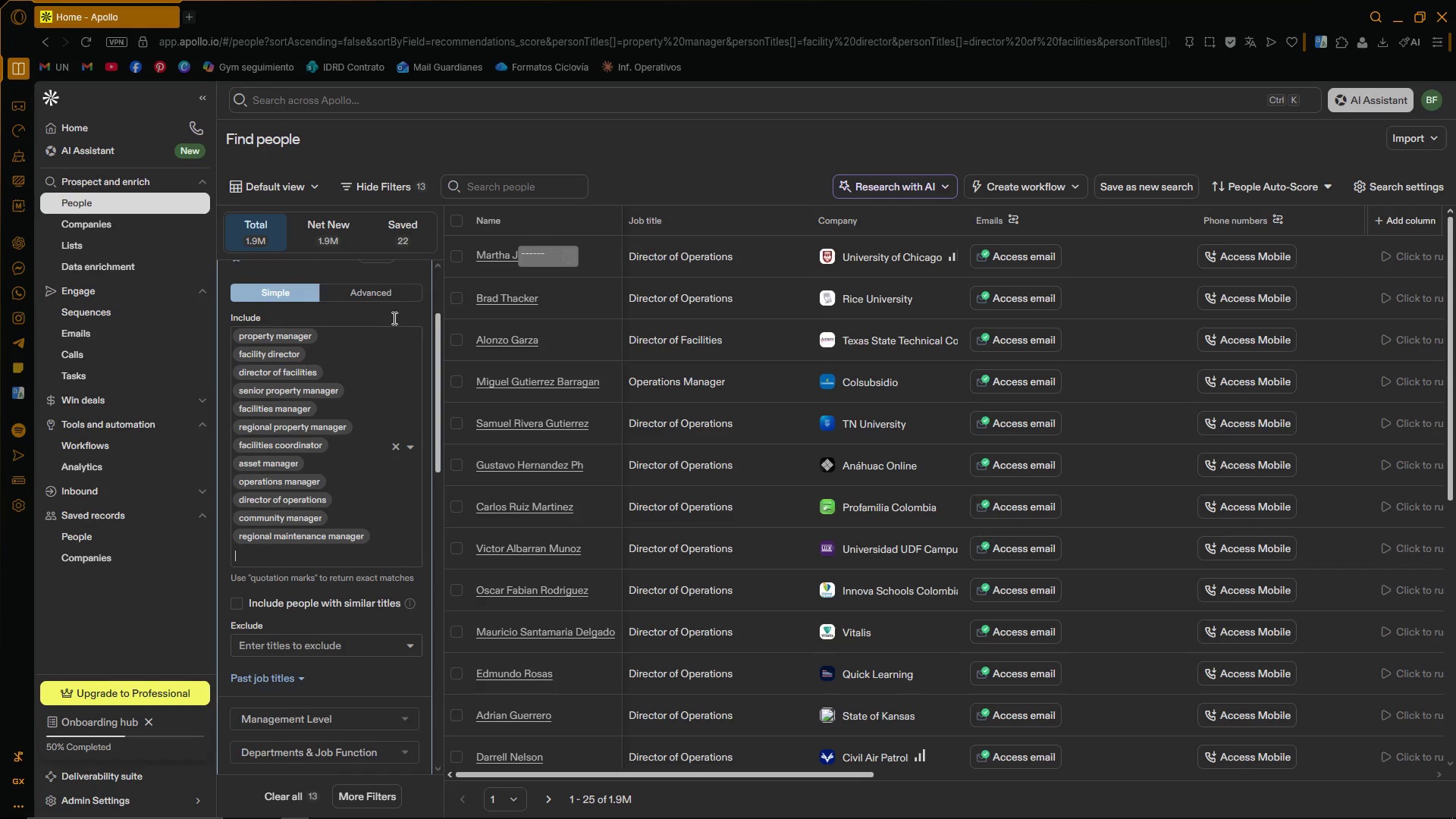 
wait(5.94)
 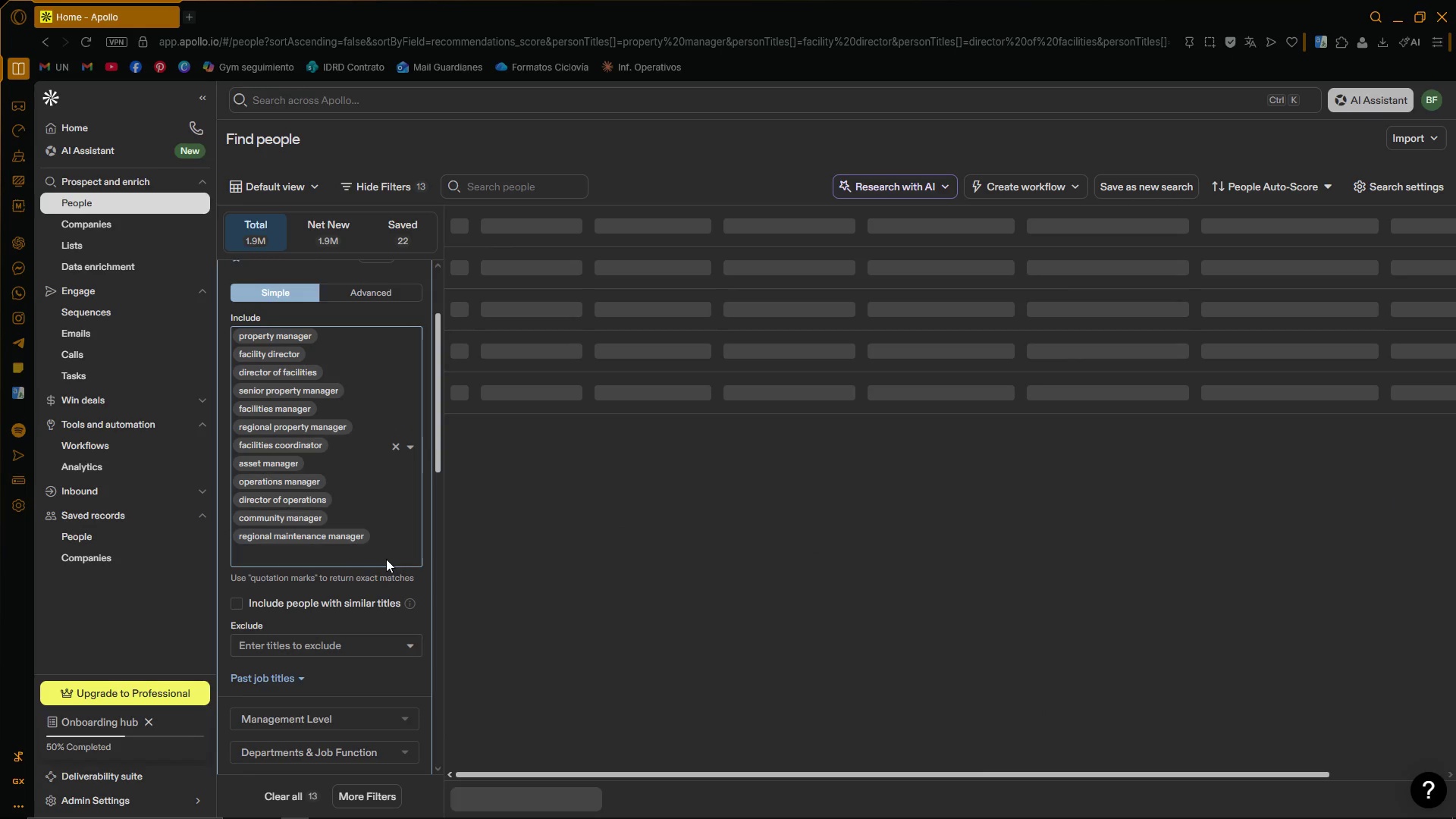 
left_click([362, 538])
 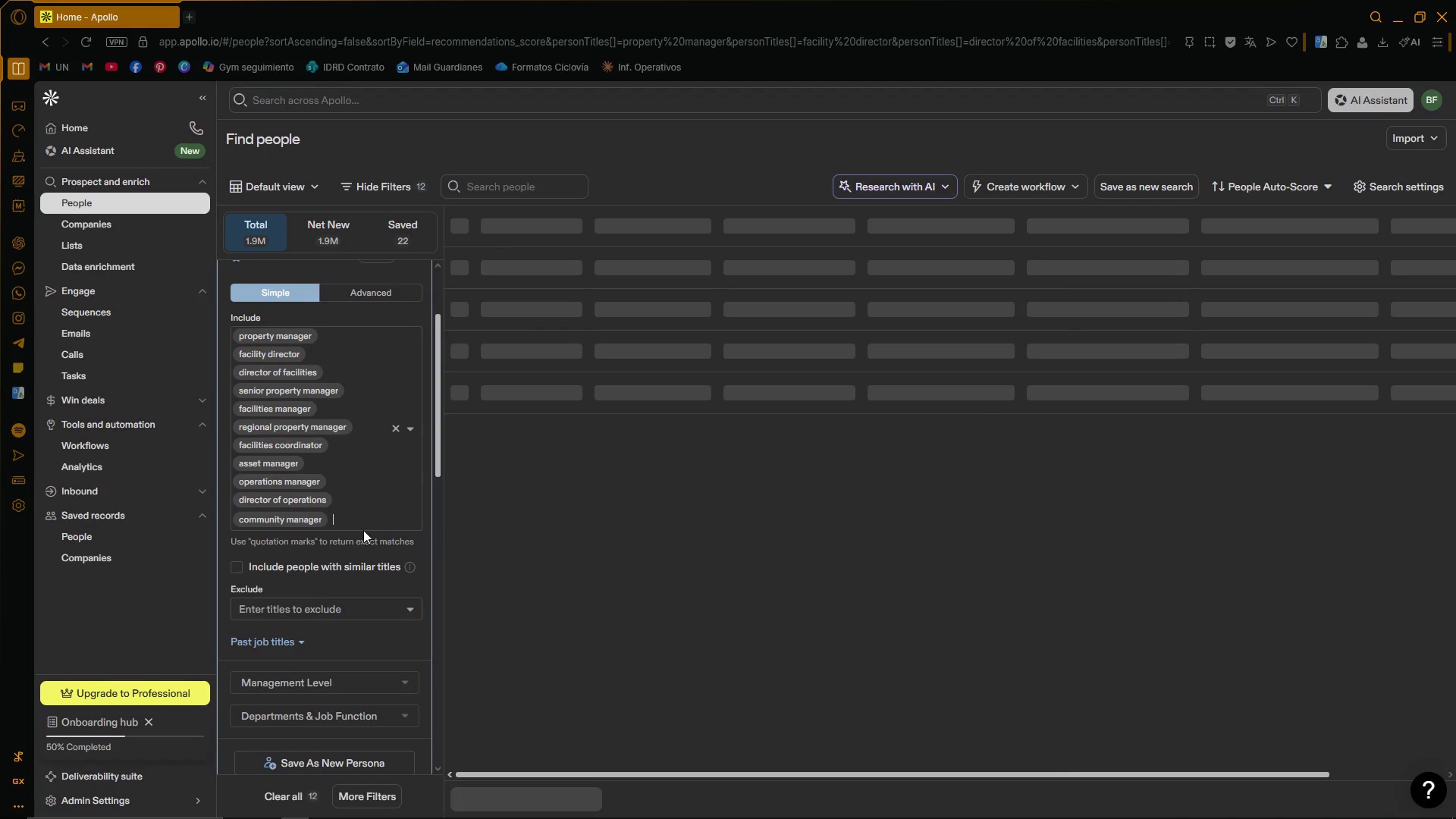 
type(re)
key(Backspace)
key(Backspace)
type(regional main)
key(Backspace)
type(ntenance directio)
 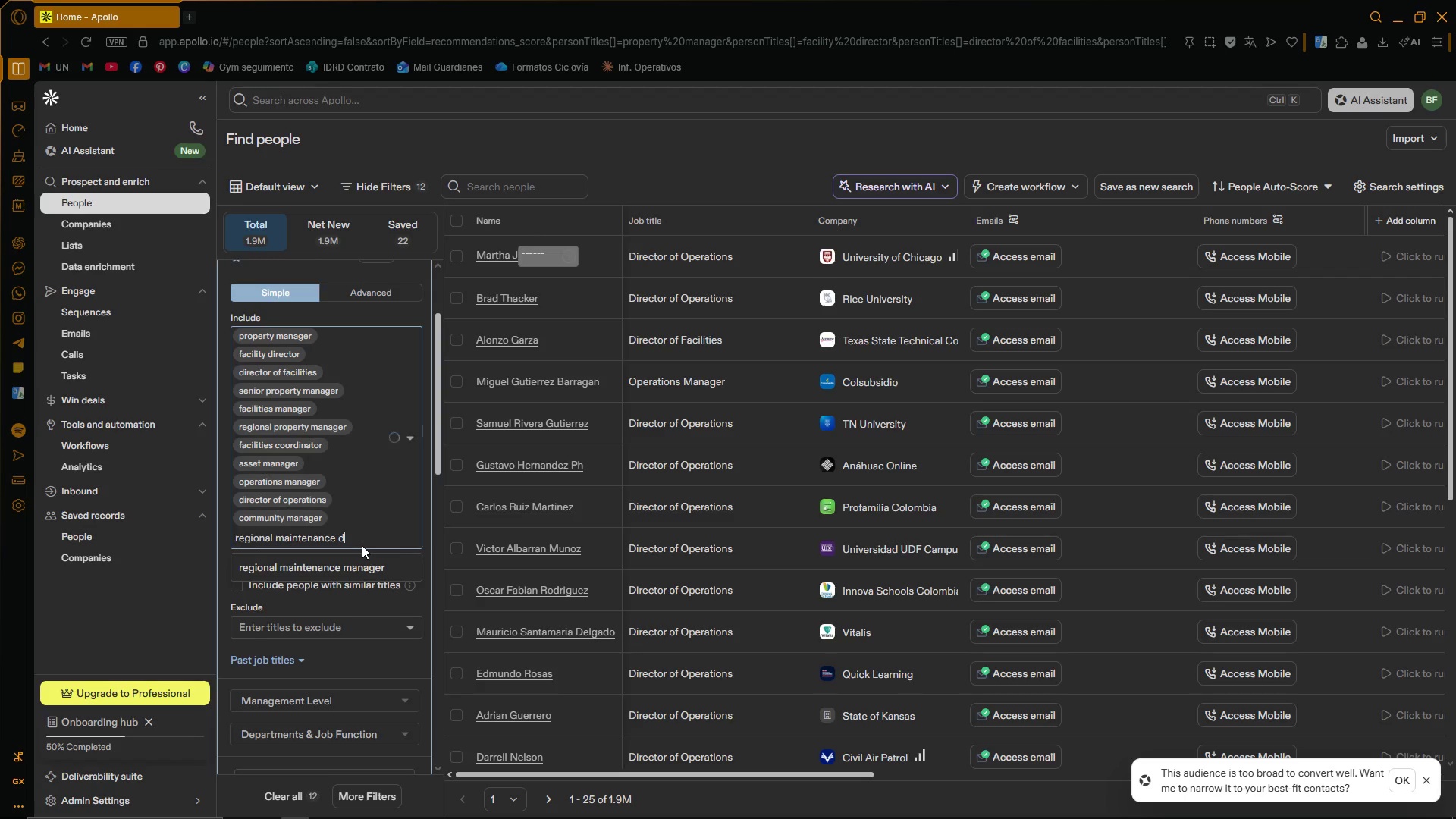 
wait(6.72)
 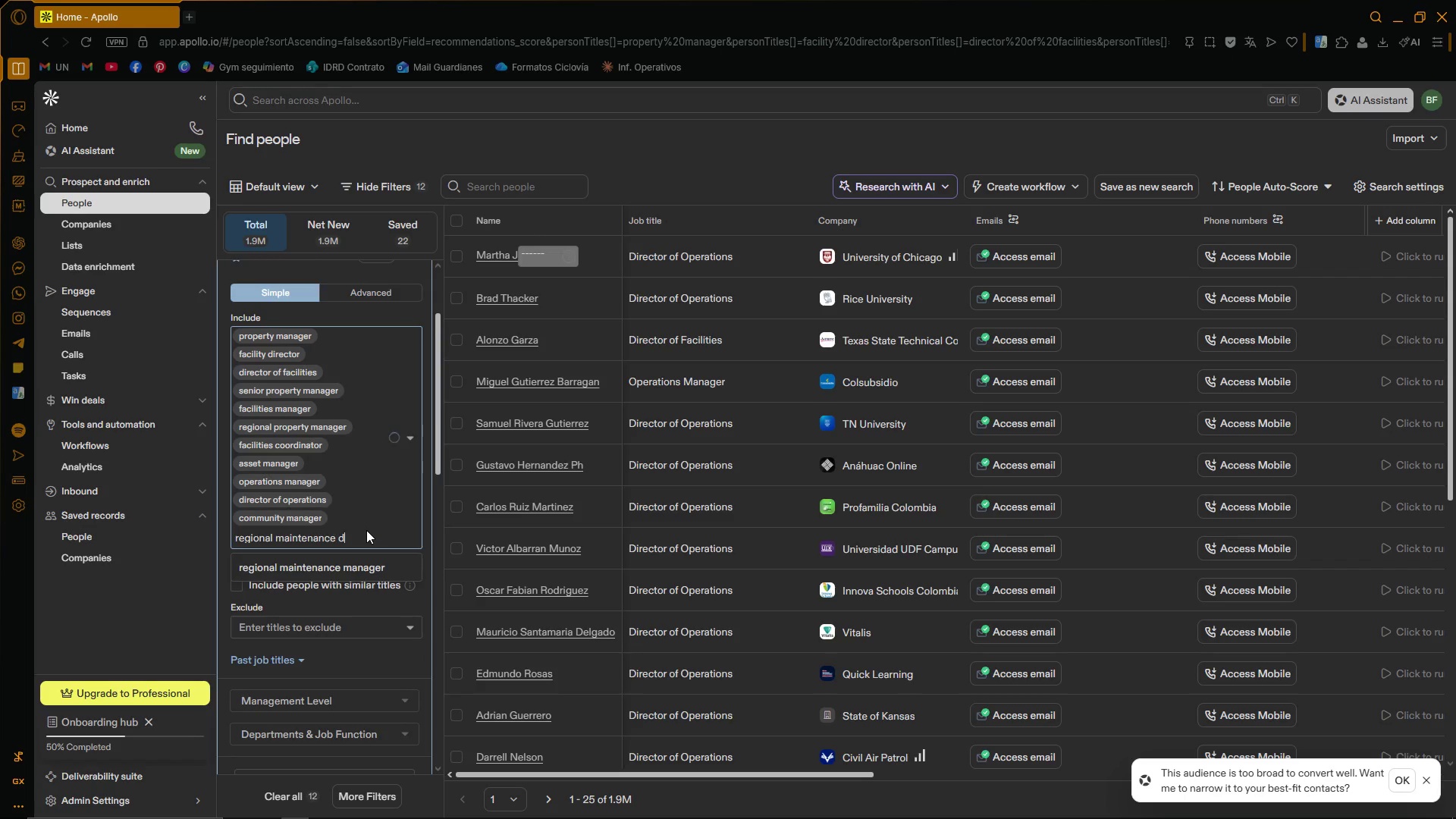 
key(Backspace)
 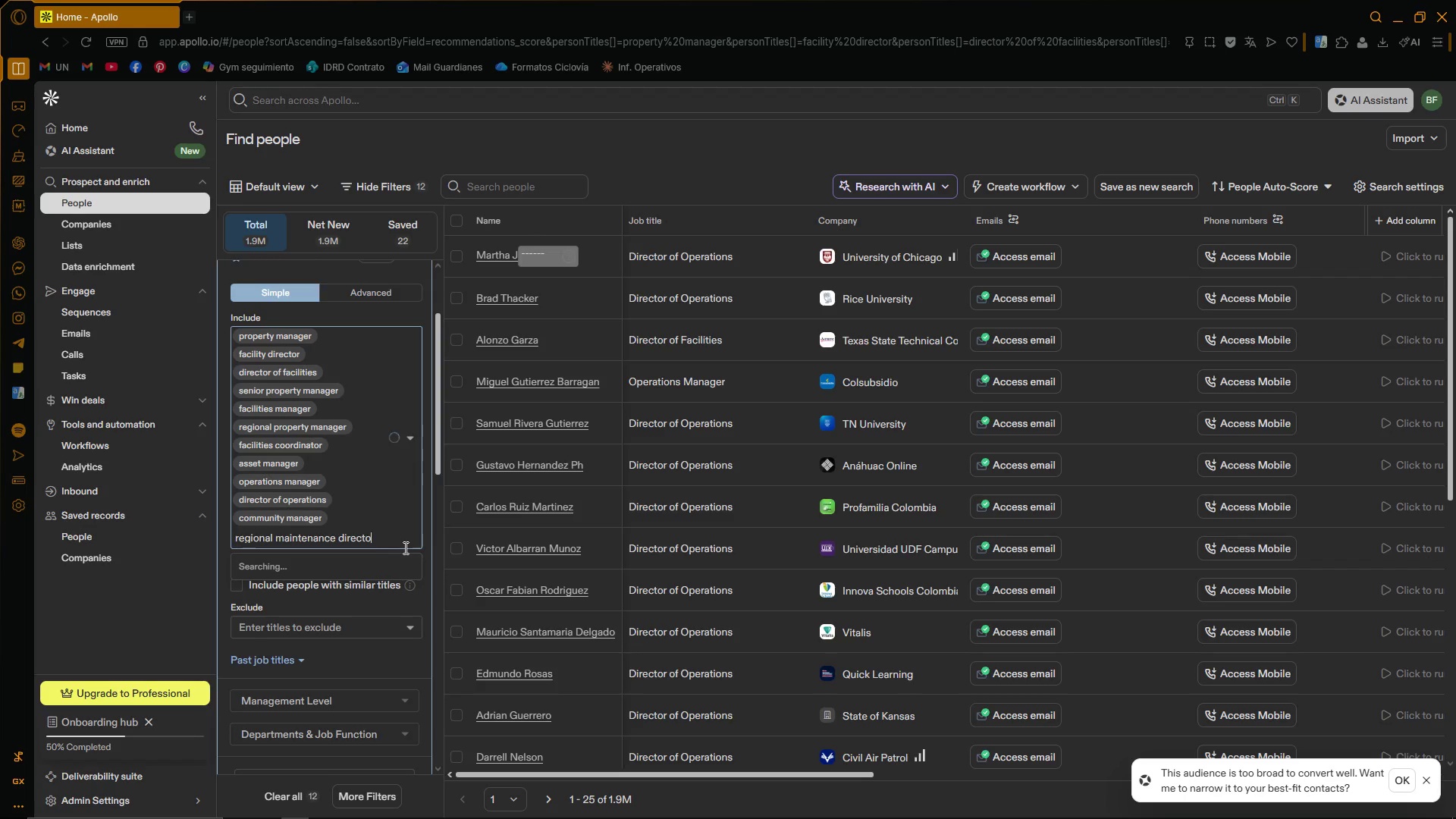 
key(R)
 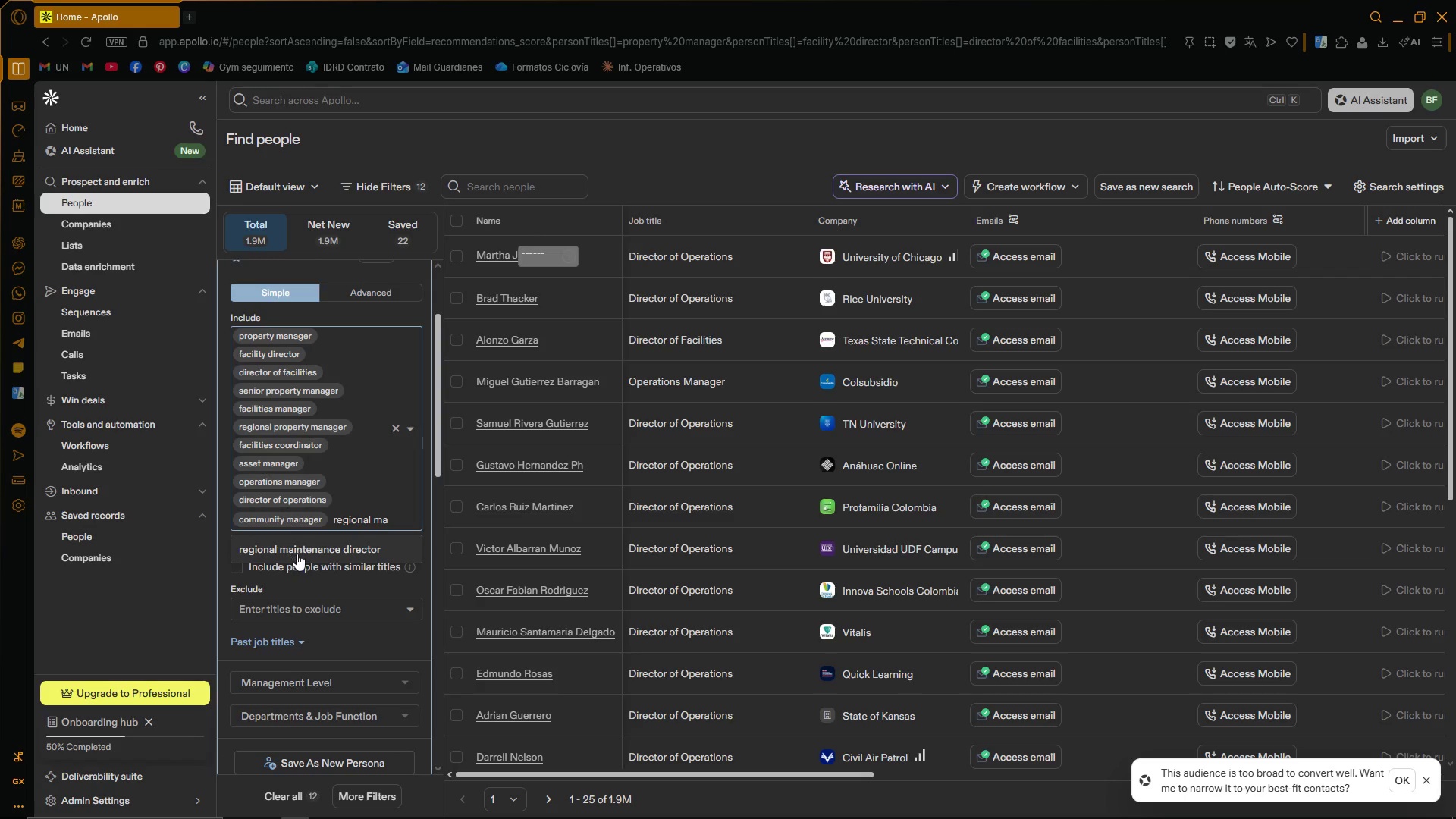 
left_click([297, 553])
 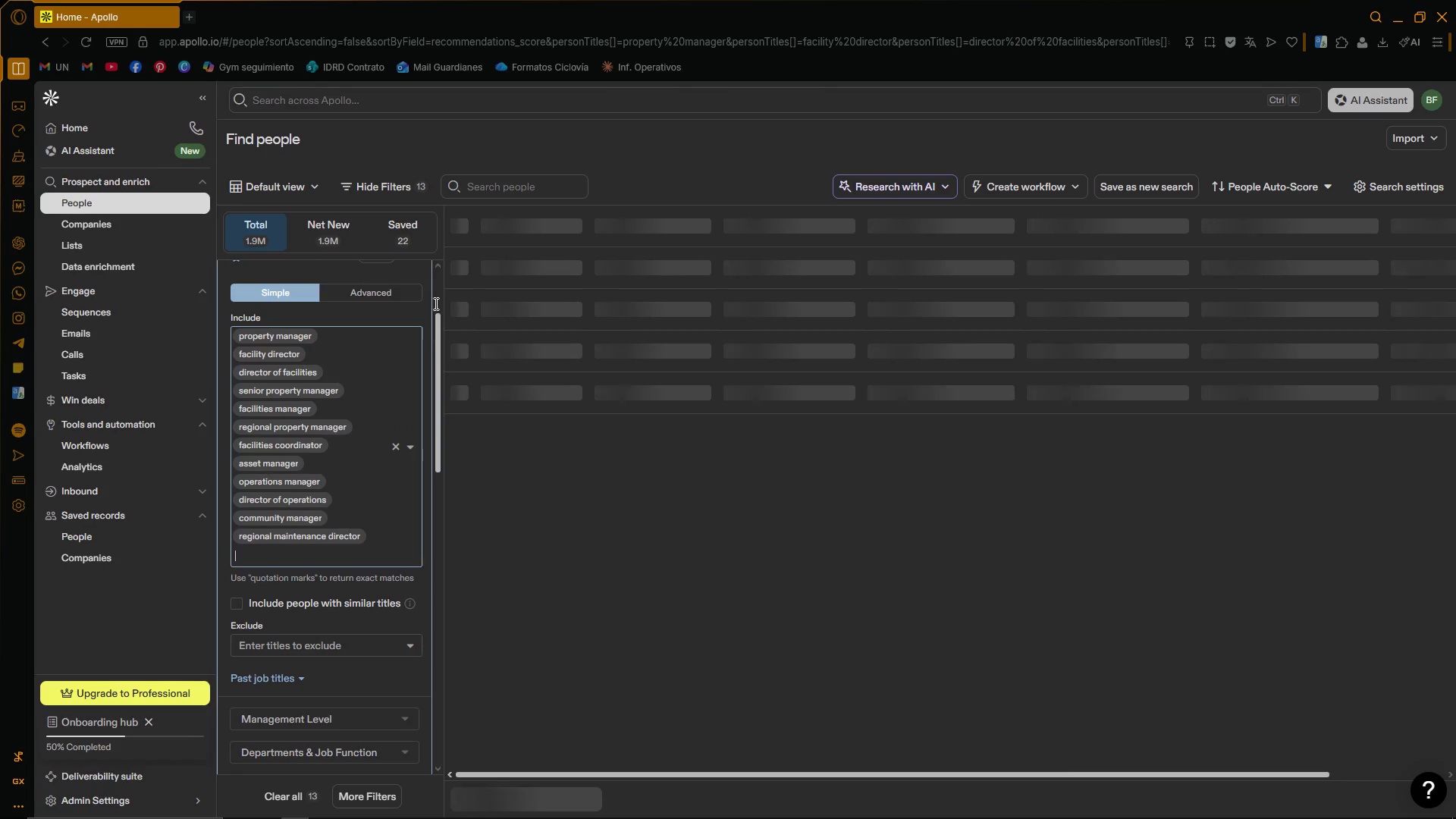 
scroll: coordinate [411, 319], scroll_direction: up, amount: 1.0
 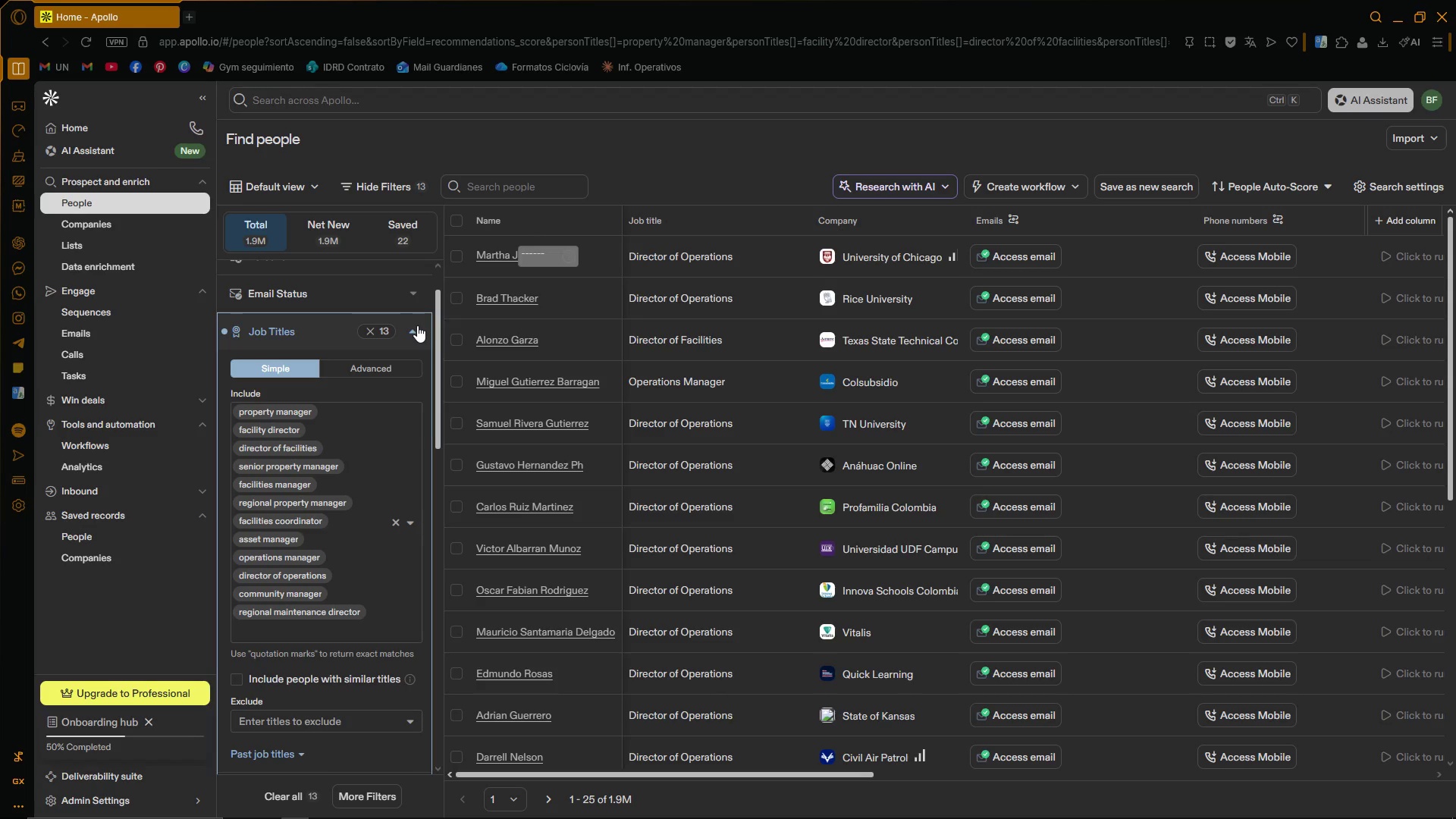 
left_click([414, 327])
 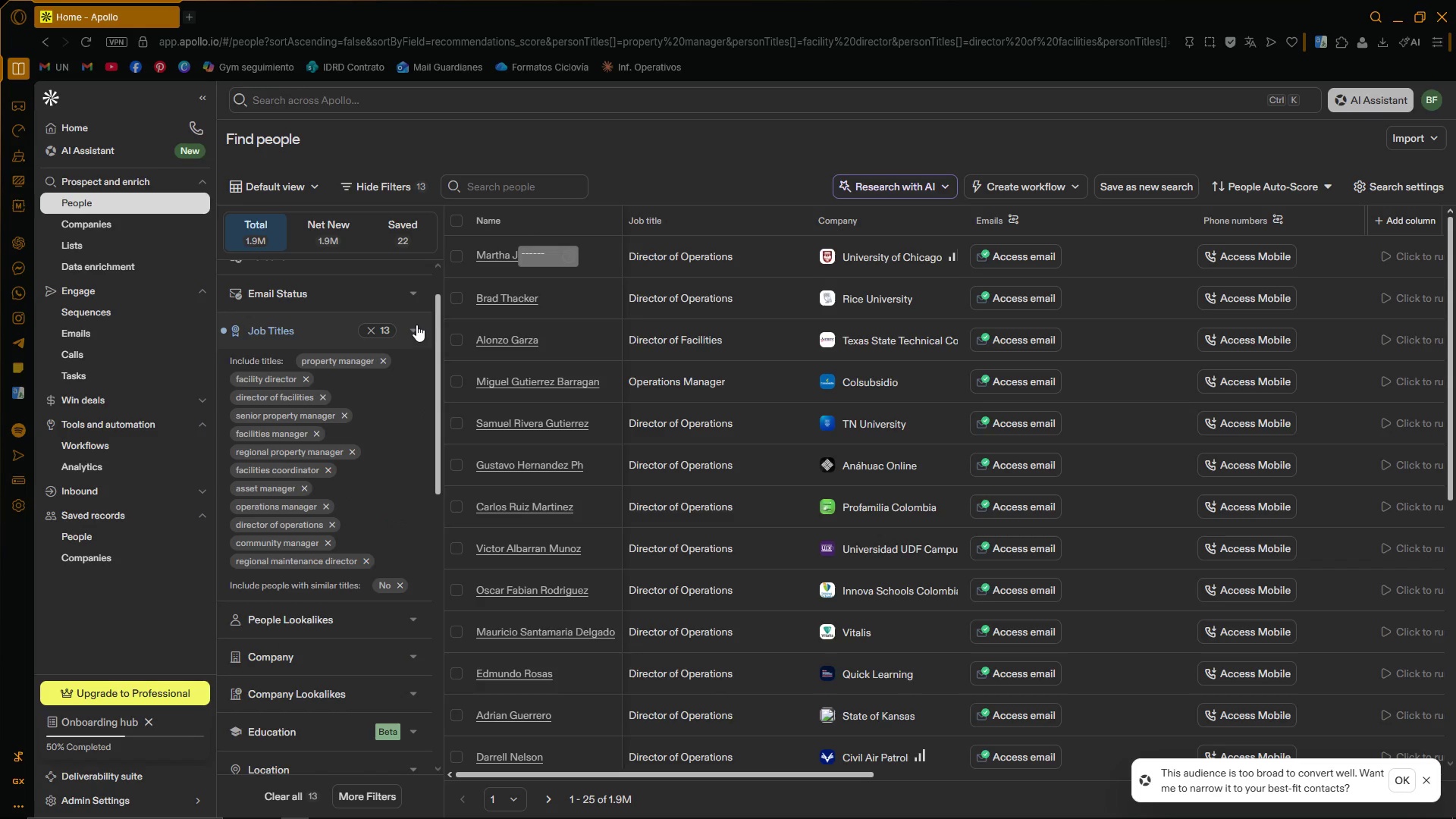 
wait(6.12)
 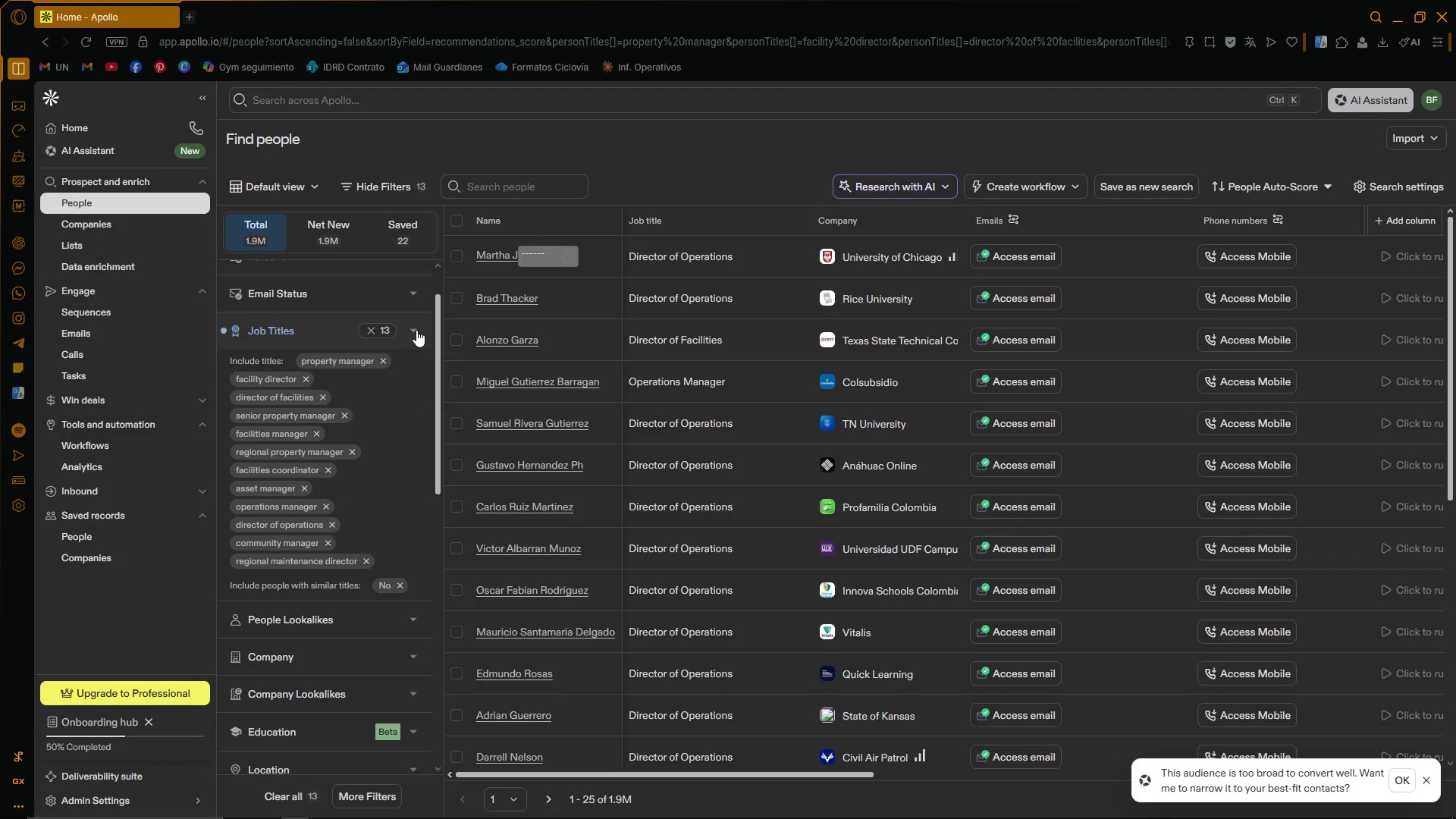 
scroll: coordinate [429, 483], scroll_direction: down, amount: 1.0
 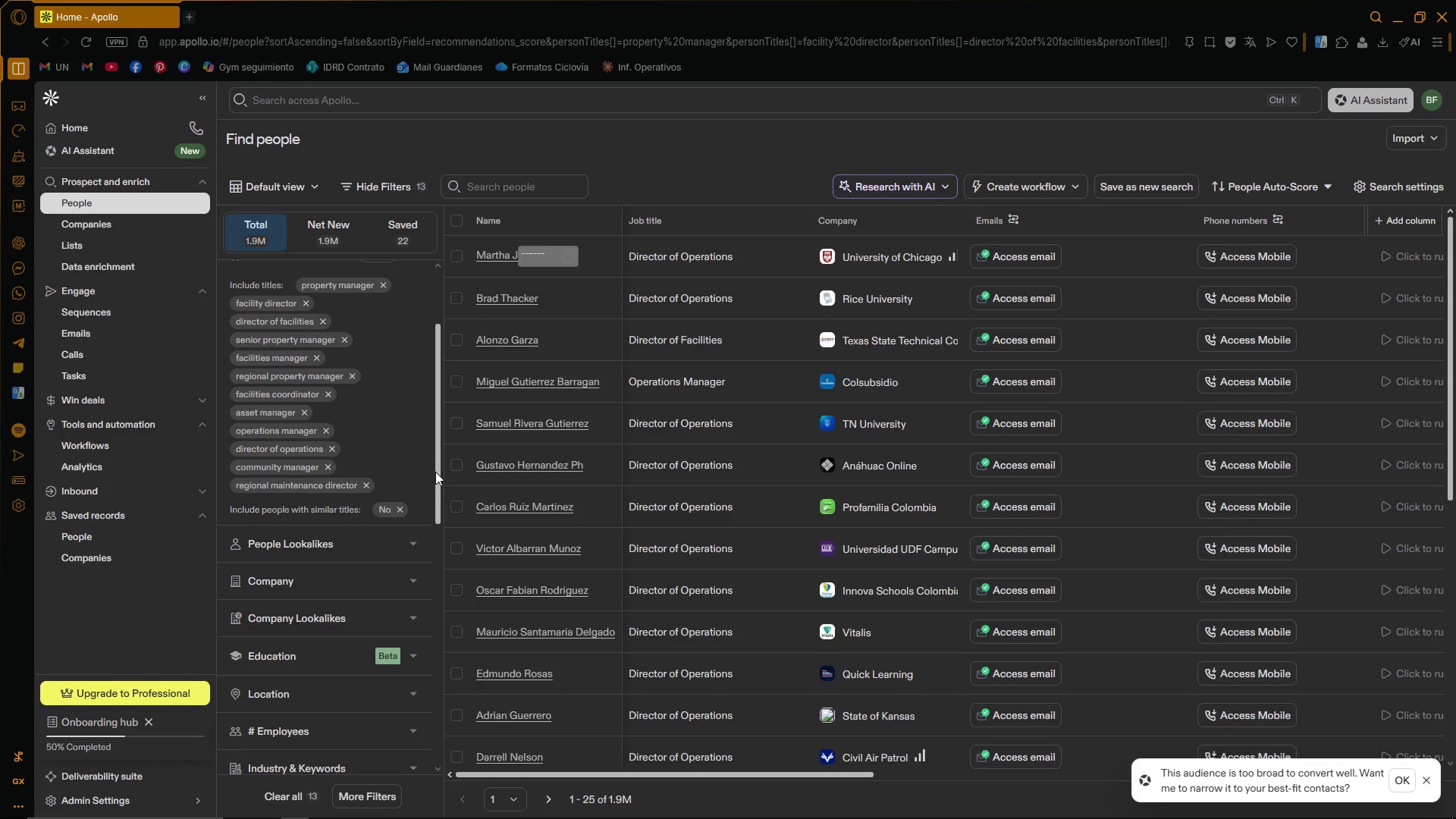 
left_click_drag(start_coordinate=[436, 471], to_coordinate=[447, 516])
 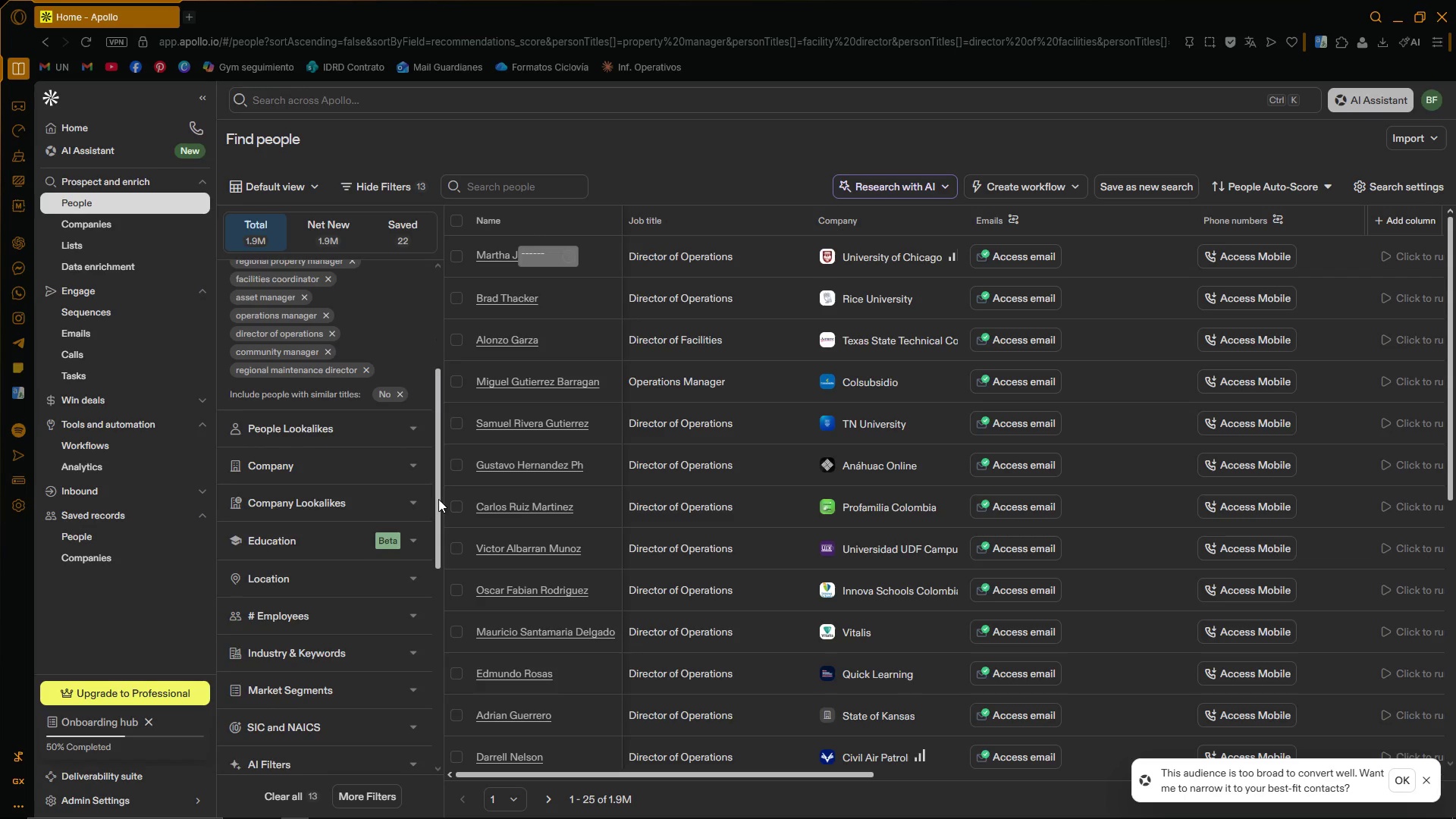 
left_click_drag(start_coordinate=[438, 499], to_coordinate=[443, 524])
 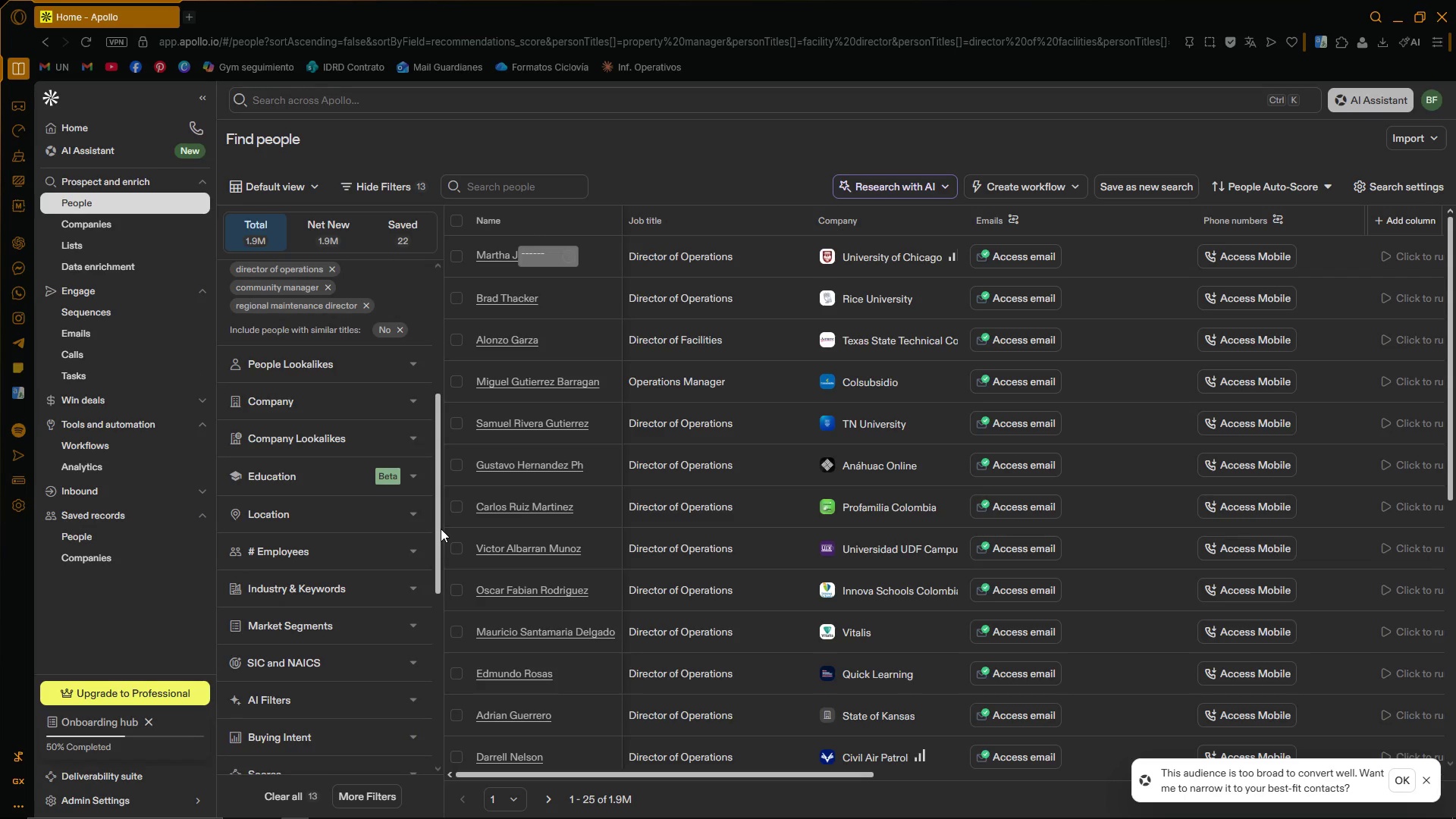 
left_click_drag(start_coordinate=[441, 529], to_coordinate=[438, 548])
 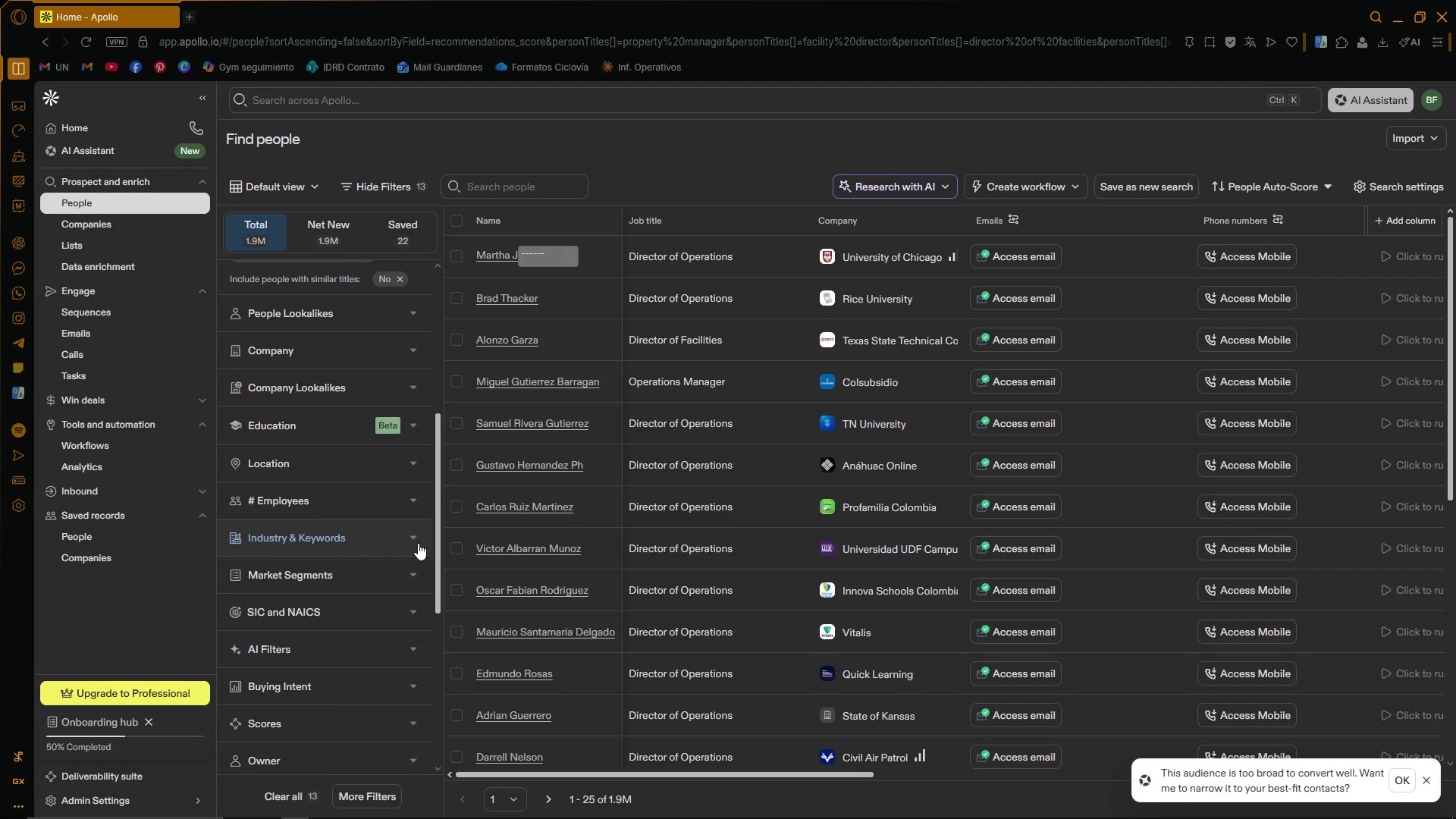 
left_click([418, 542])
 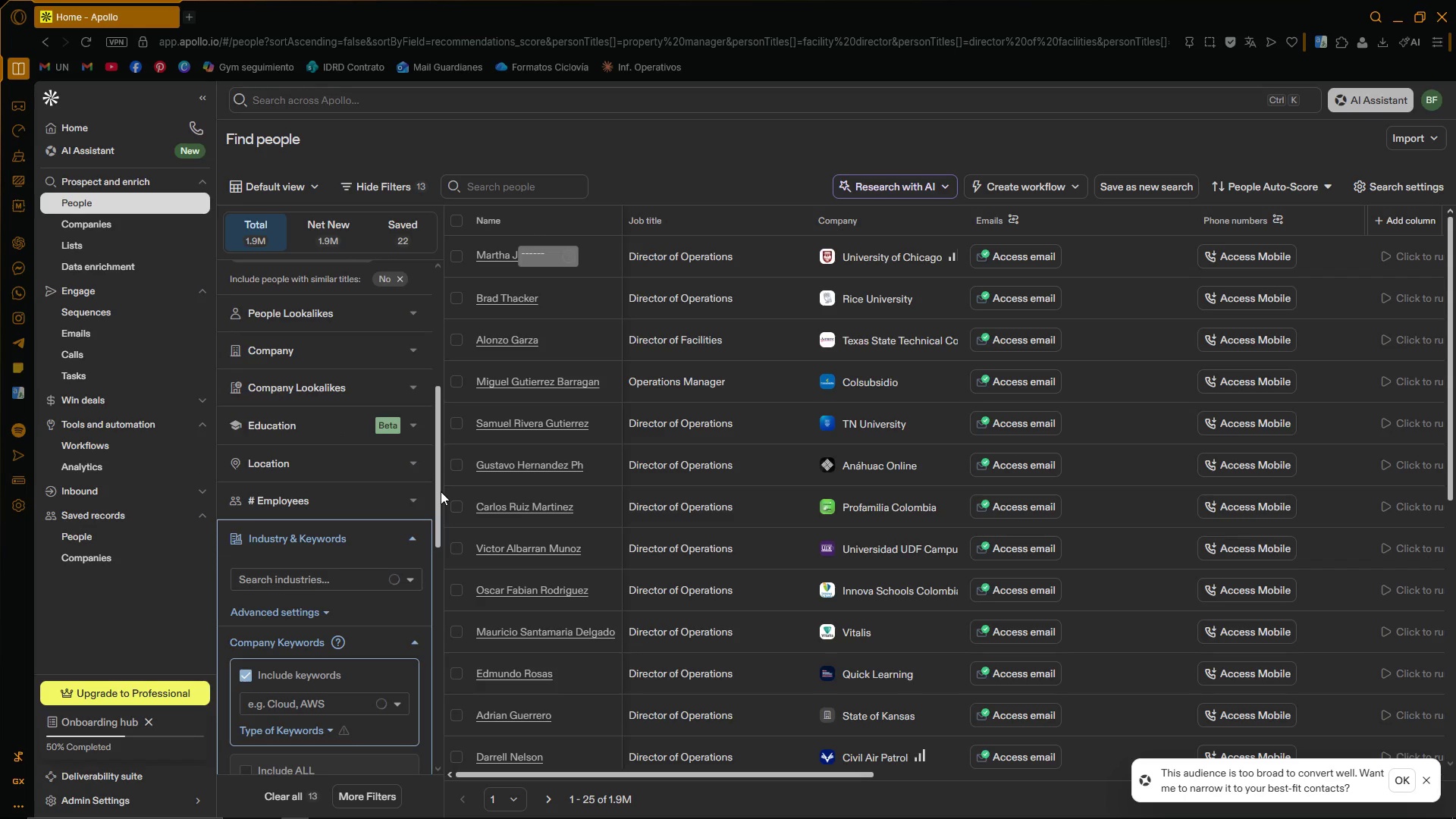 
left_click_drag(start_coordinate=[438, 497], to_coordinate=[437, 535])
 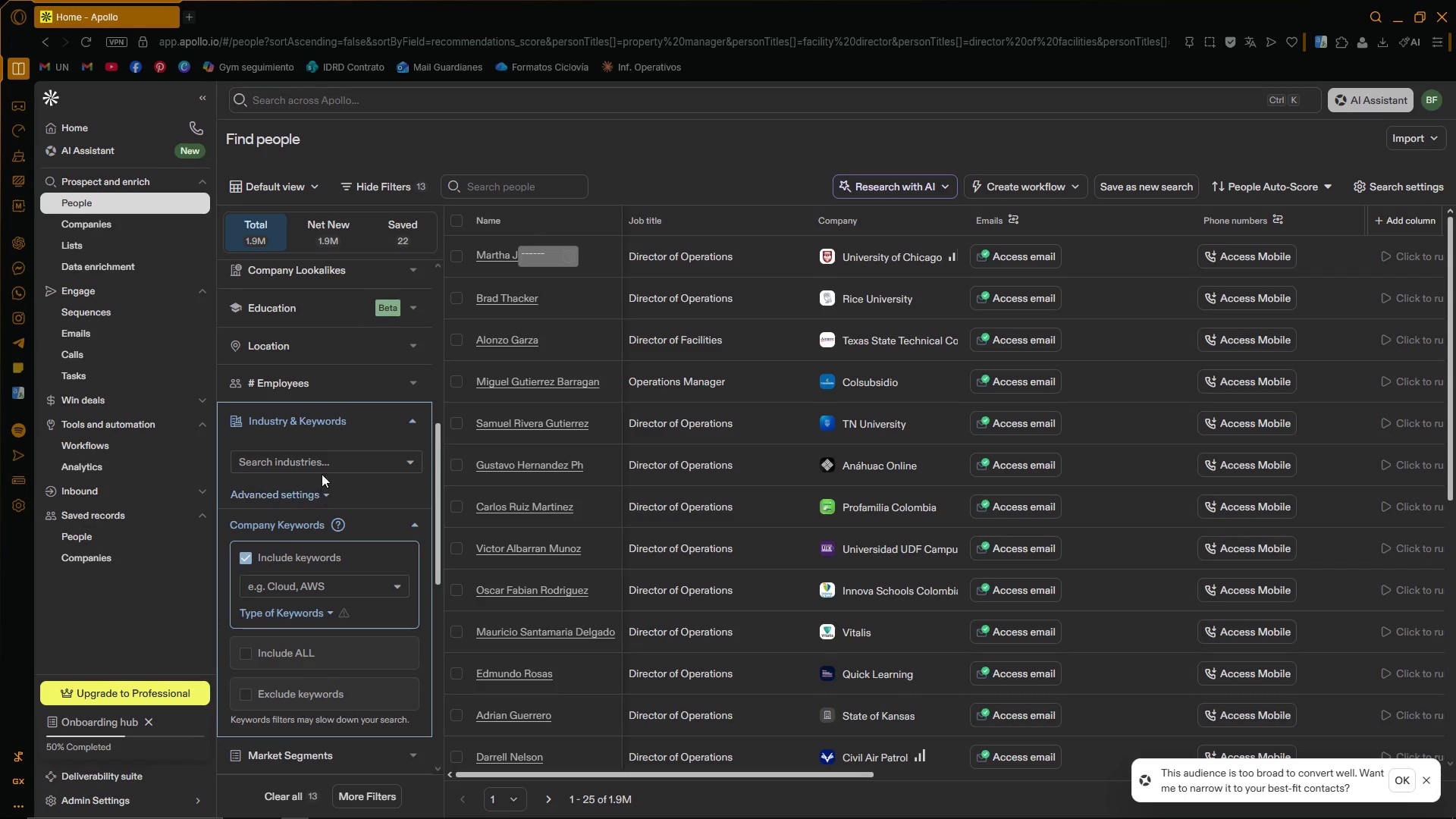 
left_click([326, 465])
 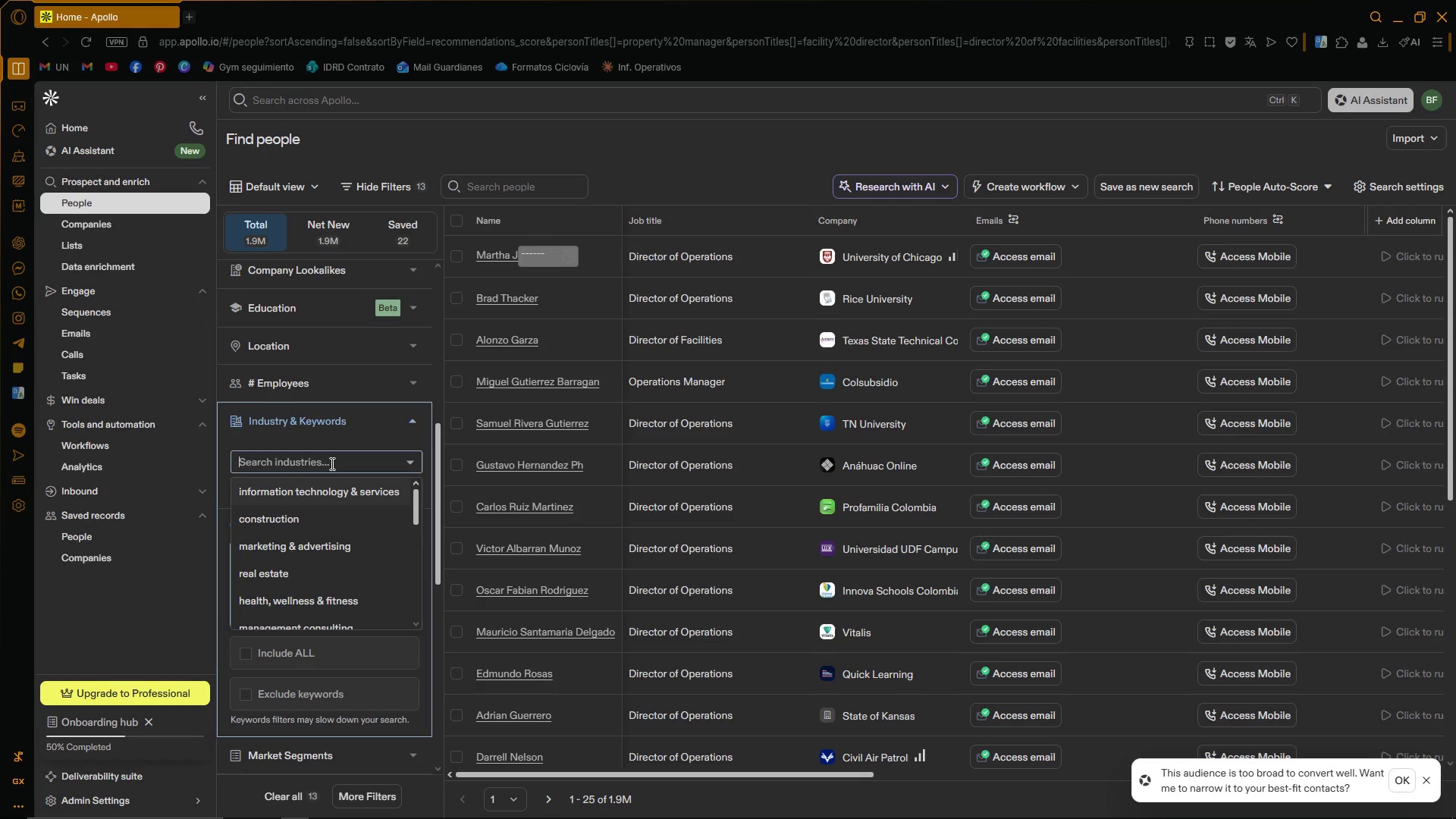 
type(real )
 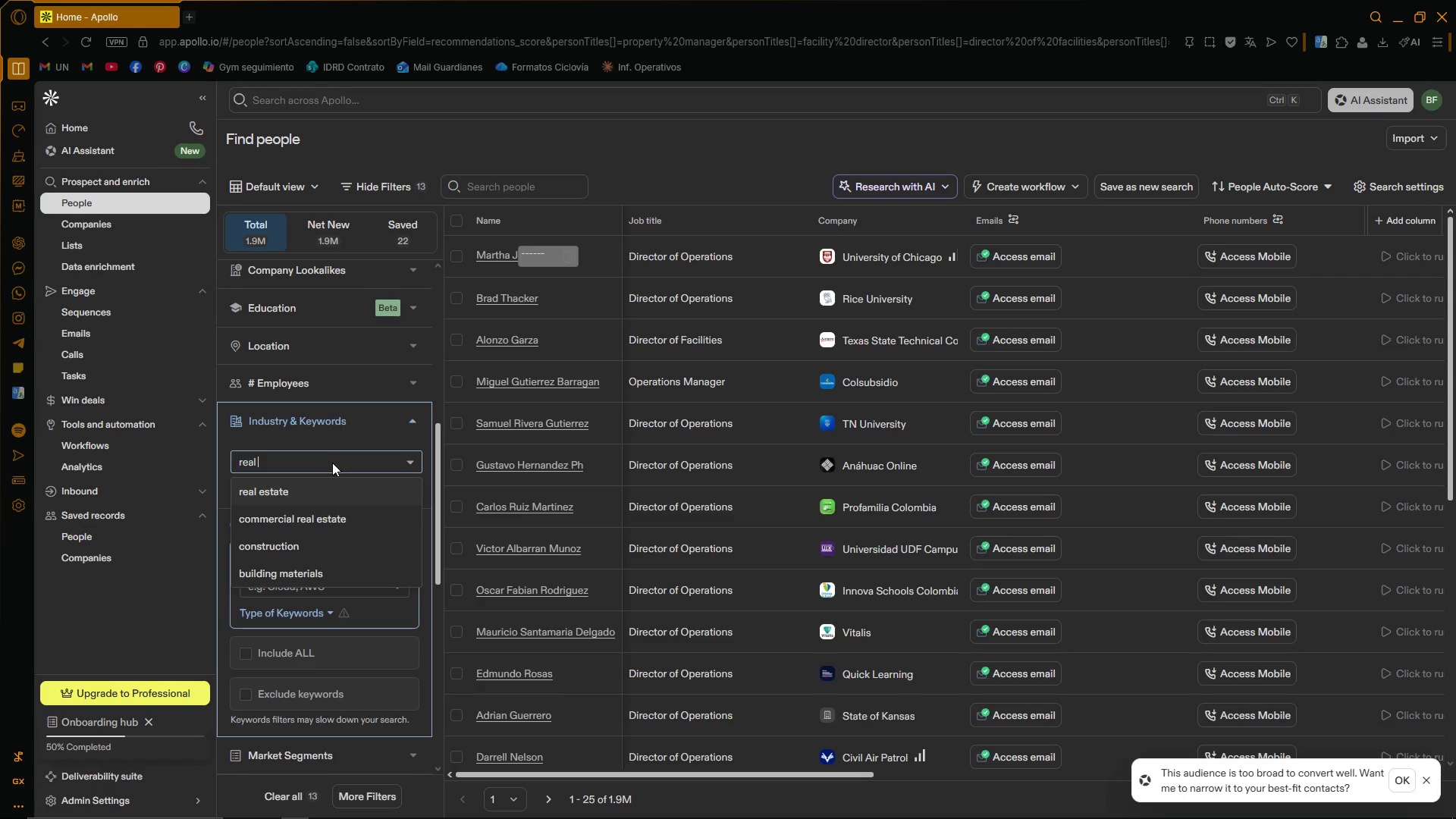 
left_click([315, 484])
 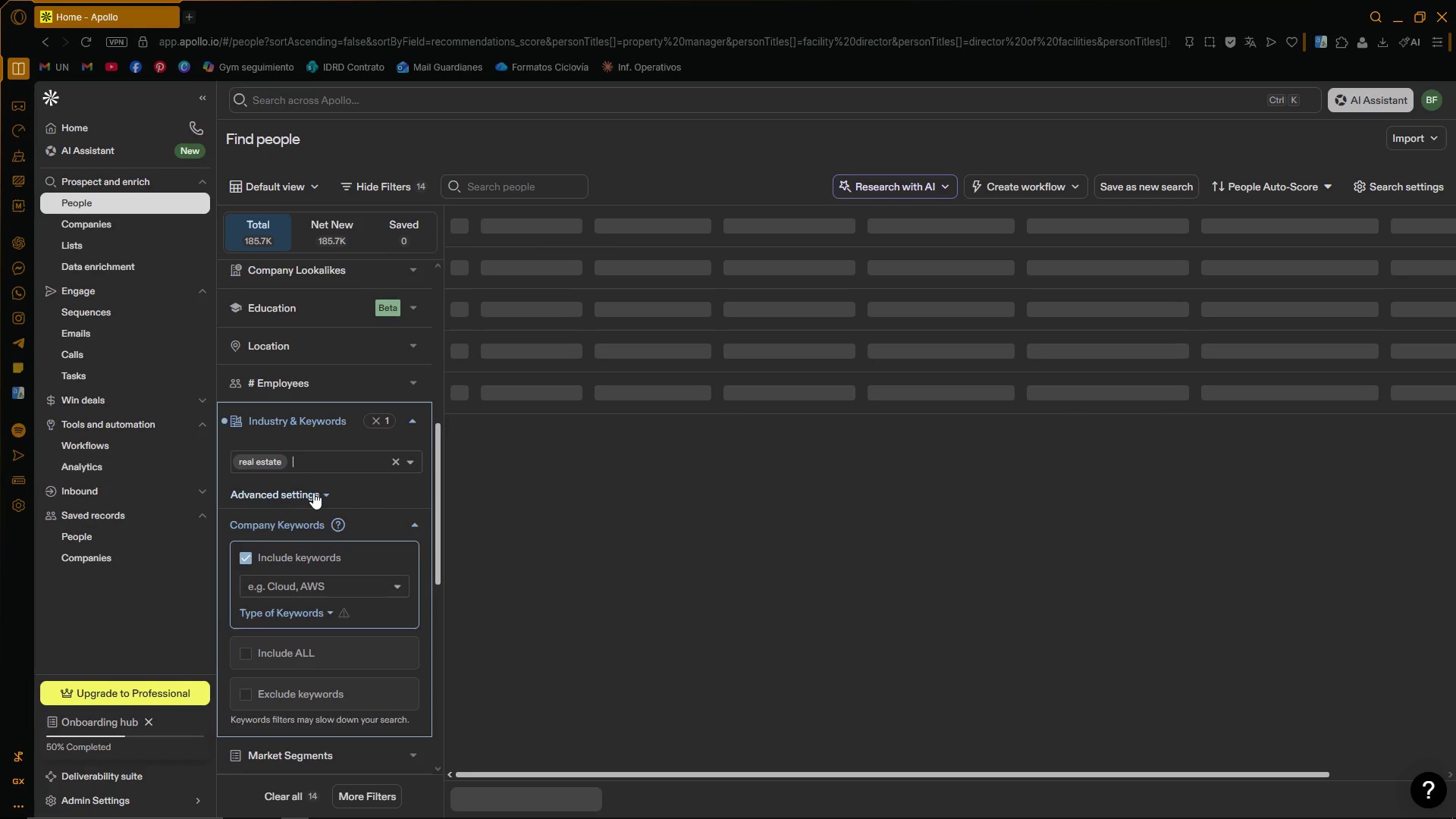 
type(comm)
 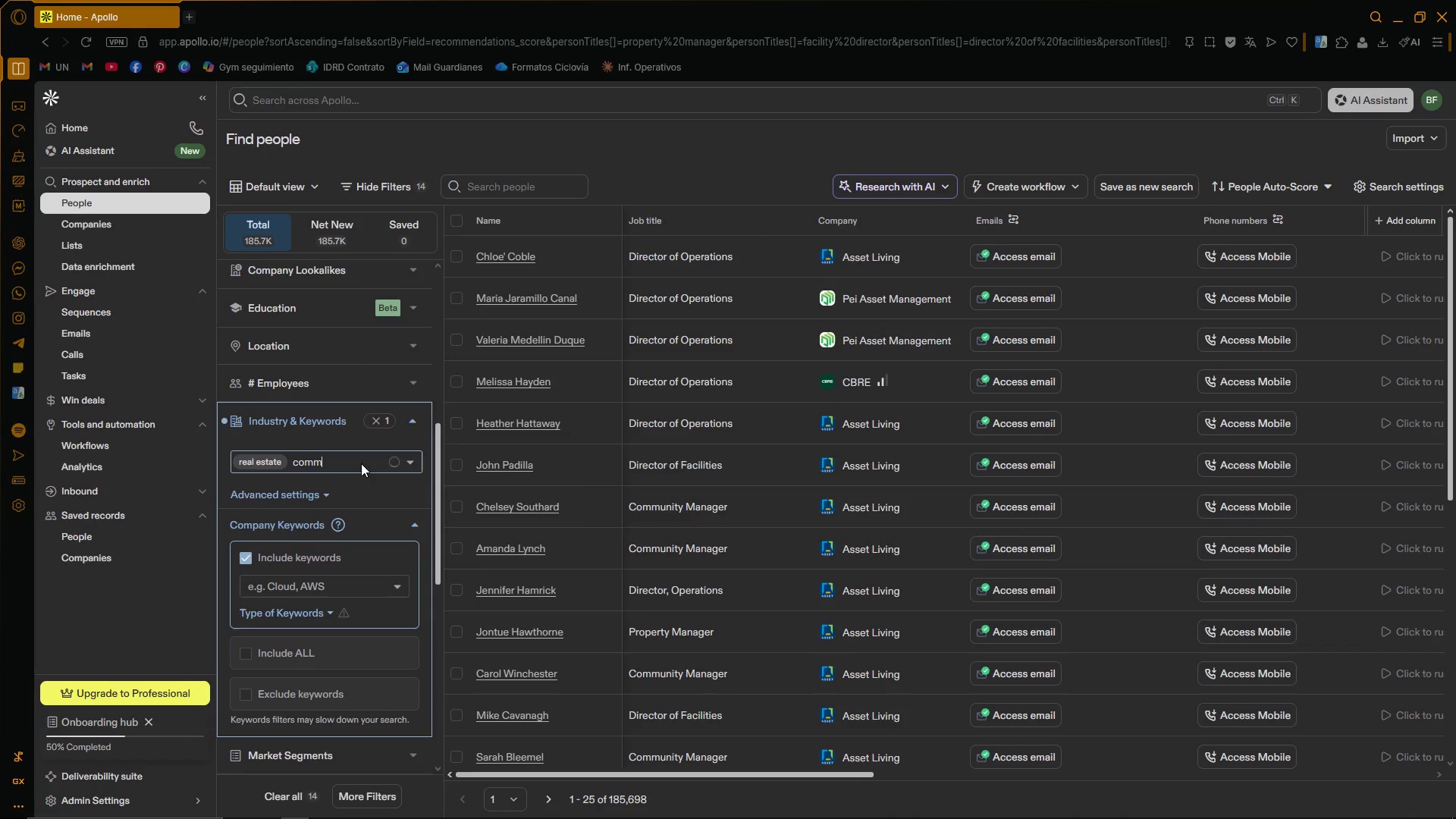 
key(Backspace)
key(Backspace)
key(Backspace)
key(Backspace)
type(com)
 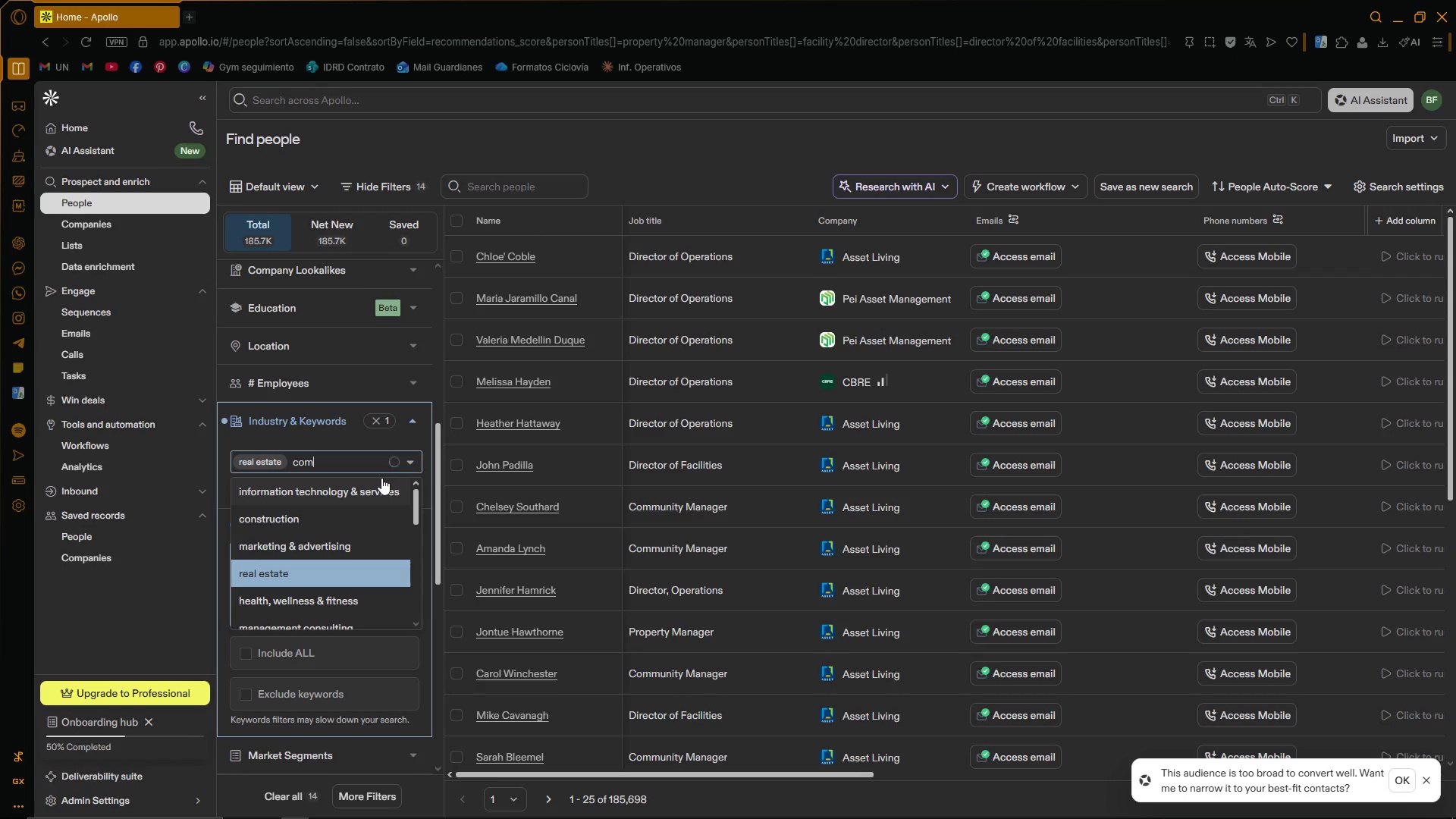 
type(mer)
 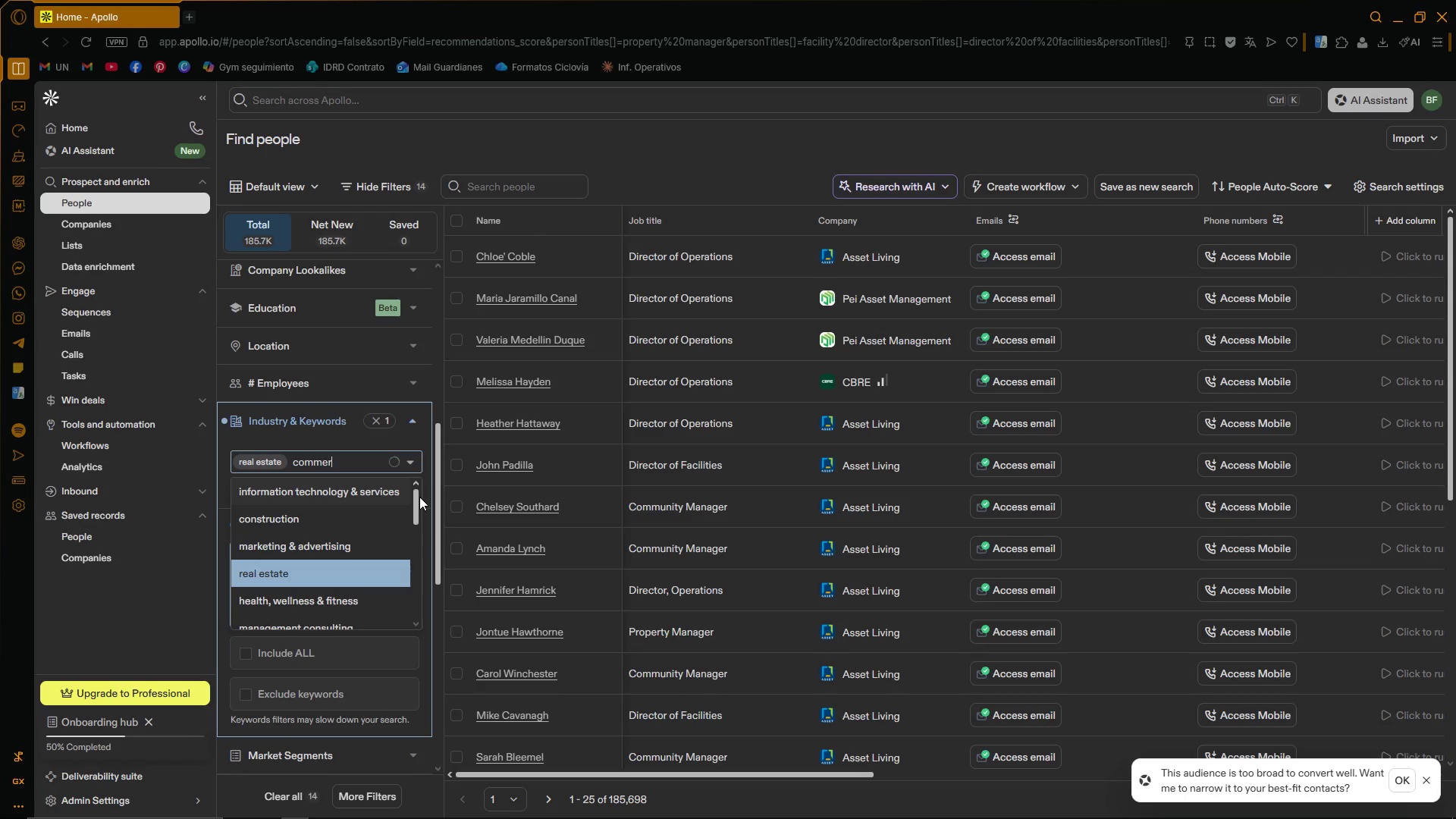 
left_click_drag(start_coordinate=[416, 497], to_coordinate=[408, 472])
 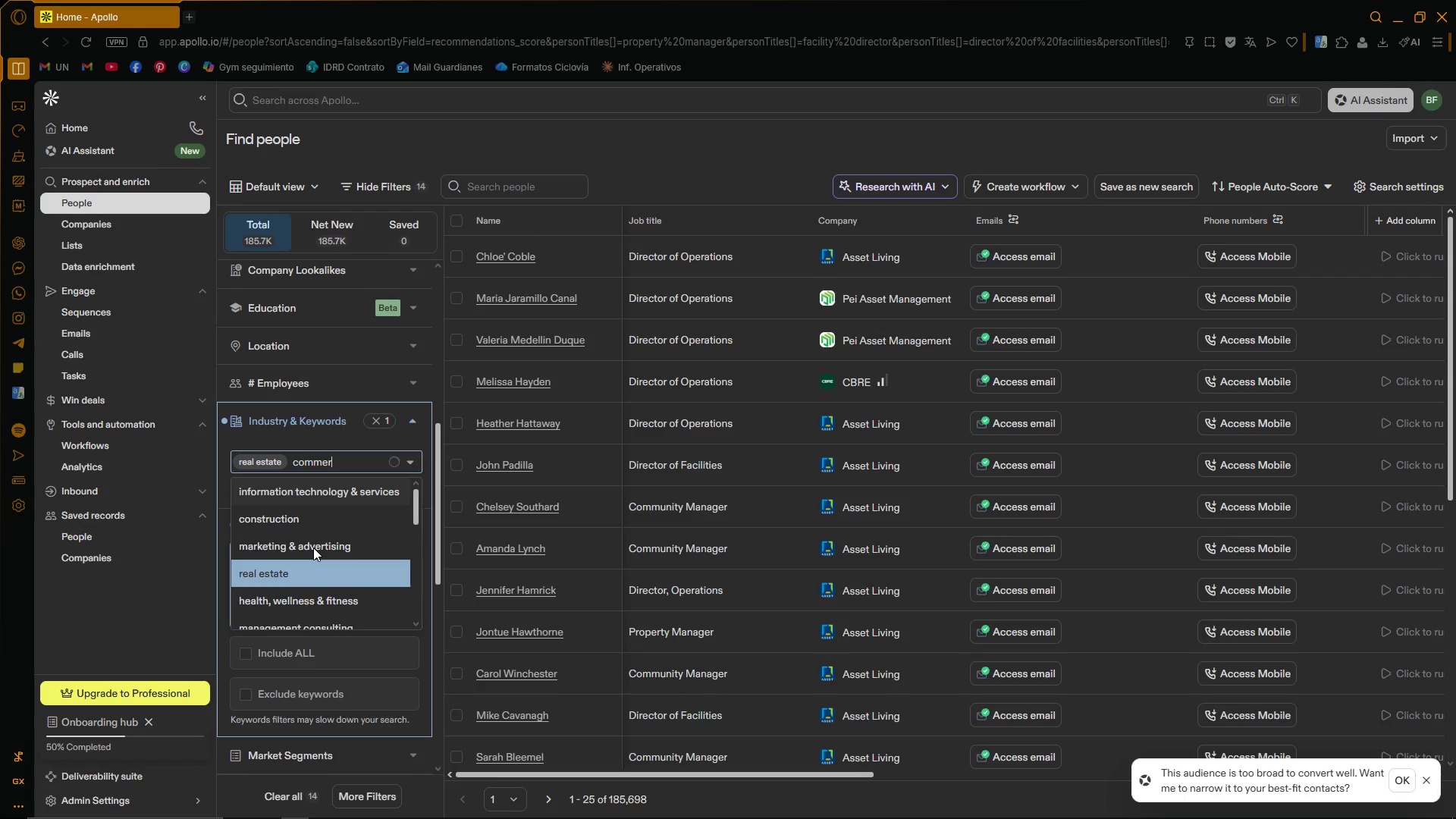 
wait(8.92)
 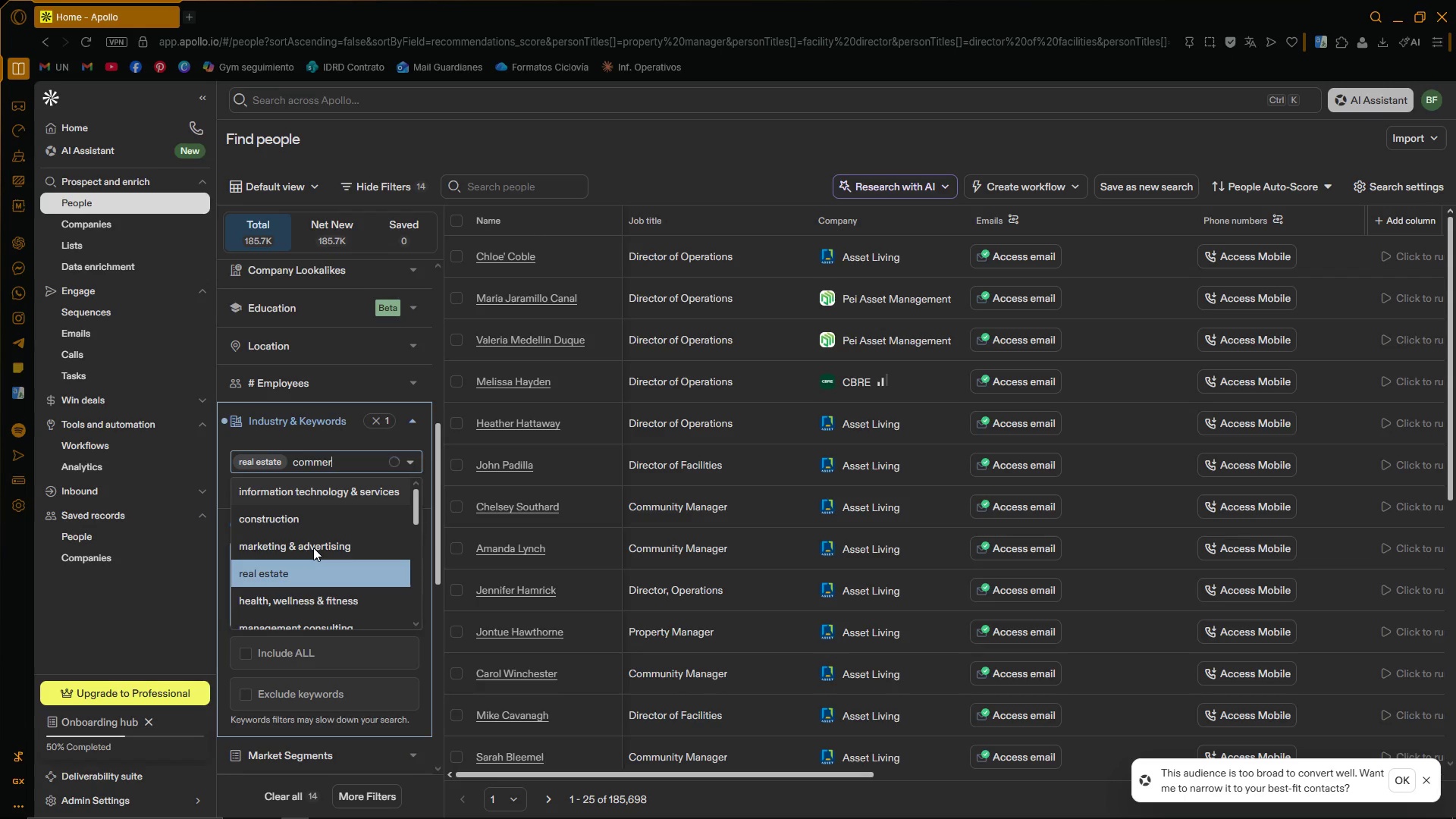 
type(proper)
 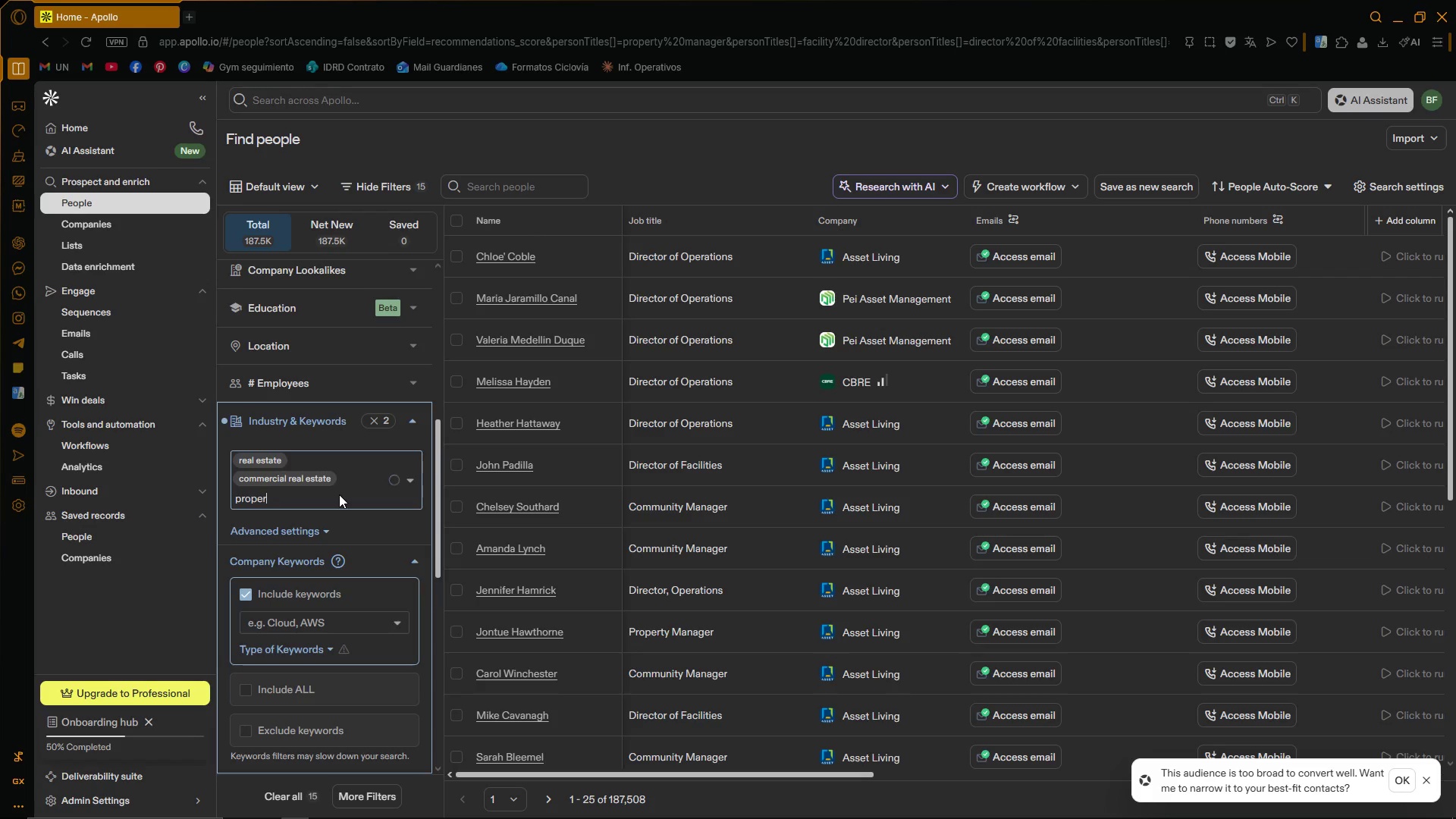 
wait(8.22)
 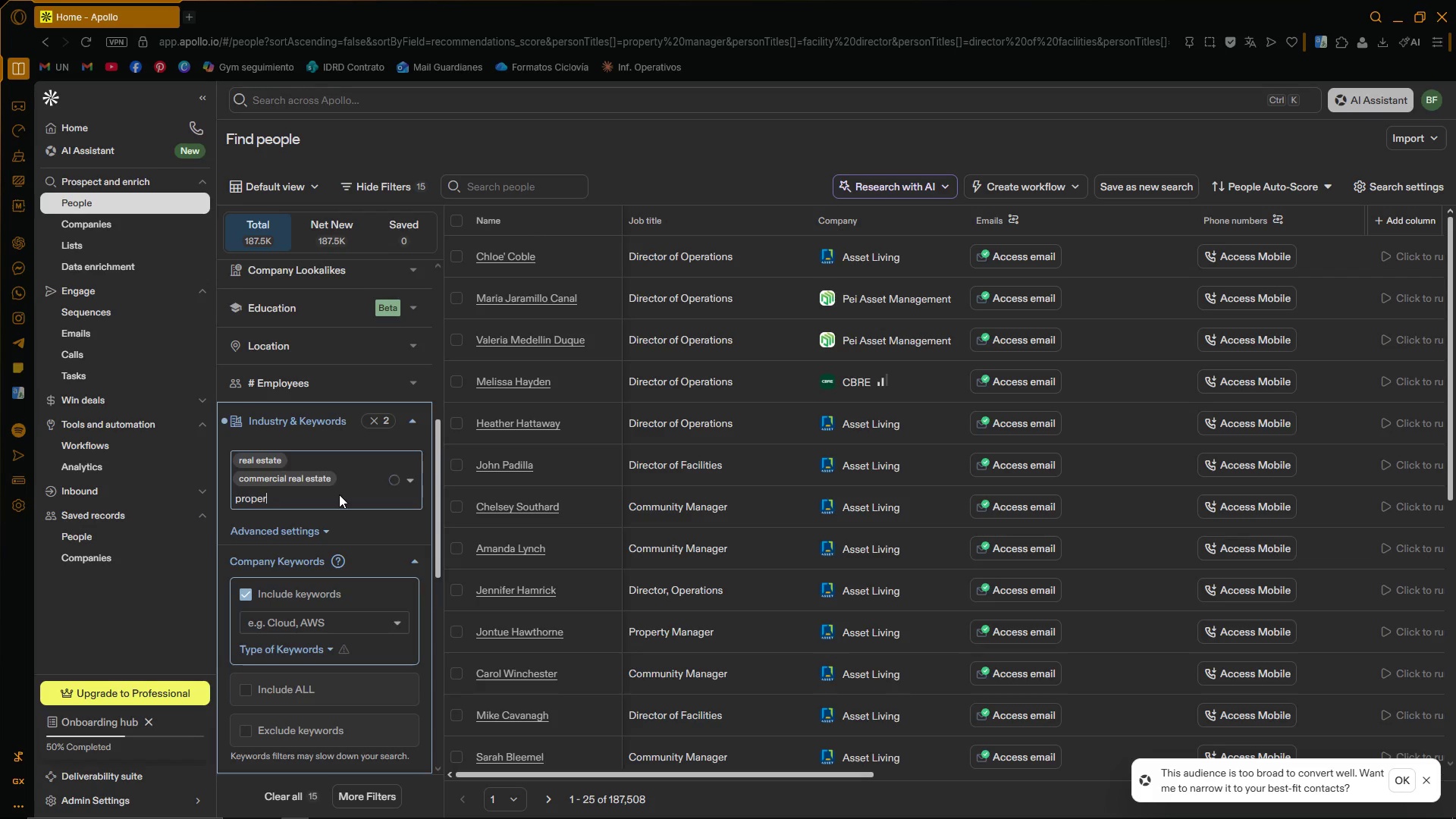 
type(ty )
 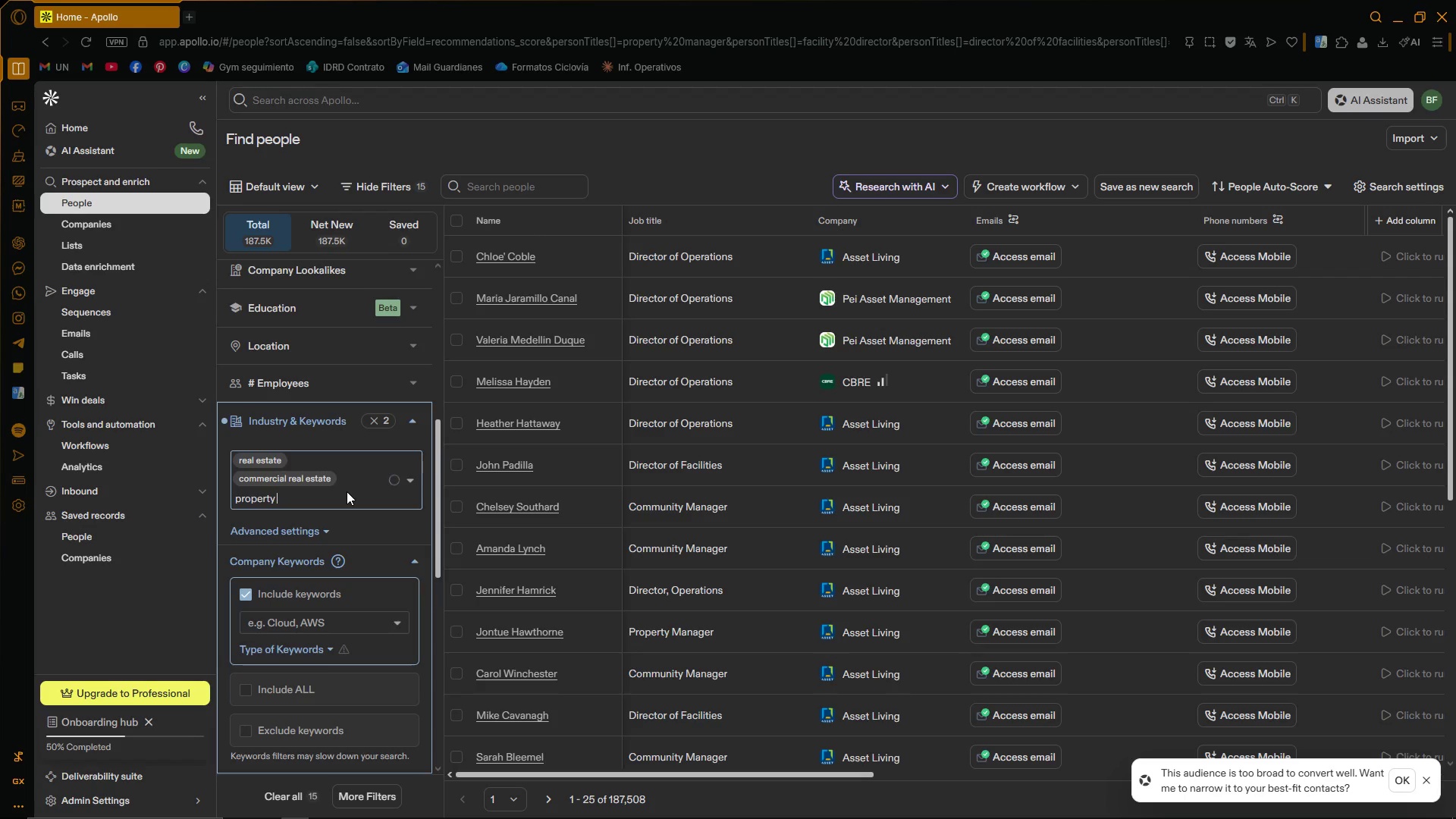 
left_click([328, 504])
 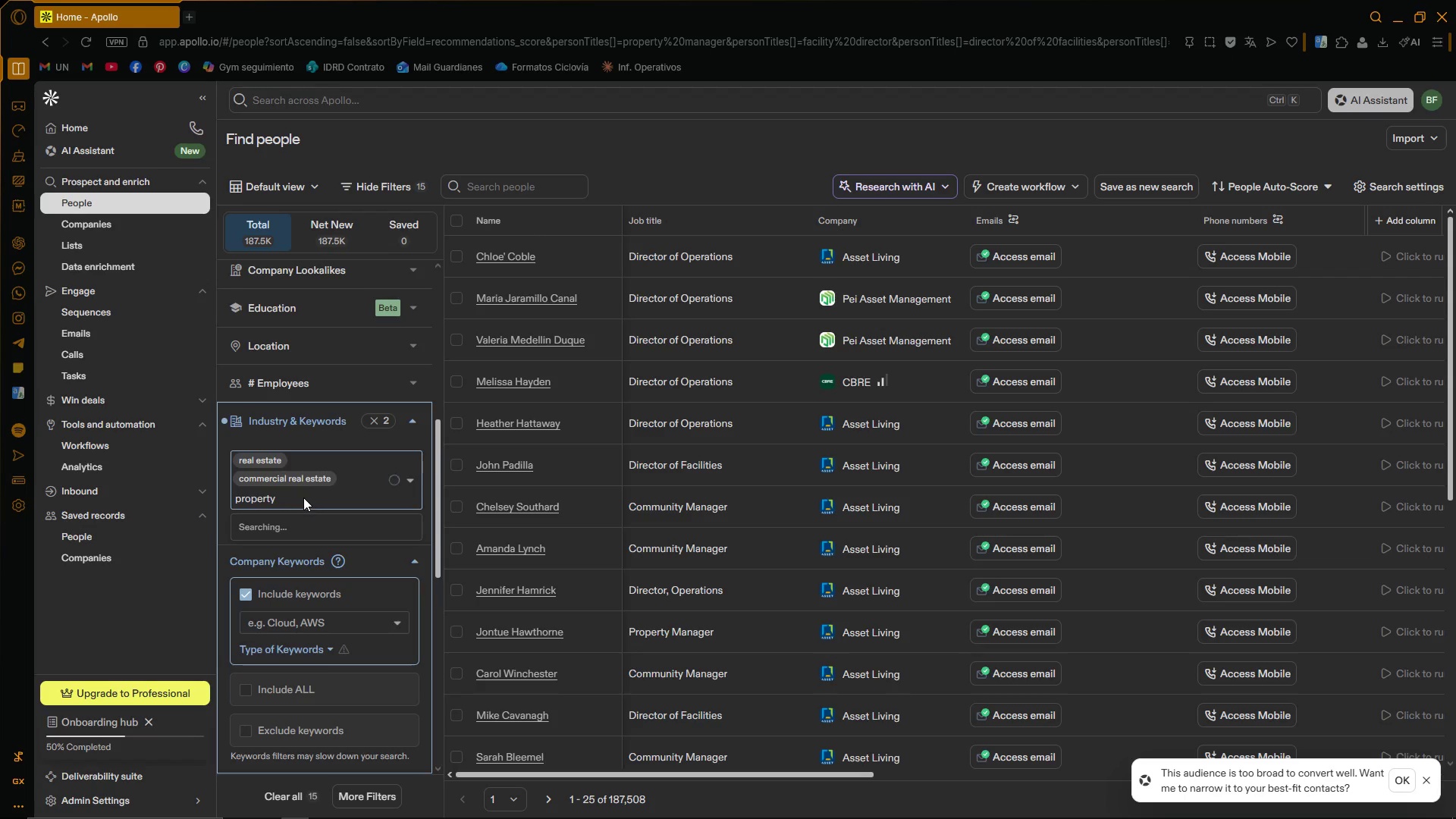 
left_click([281, 501])
 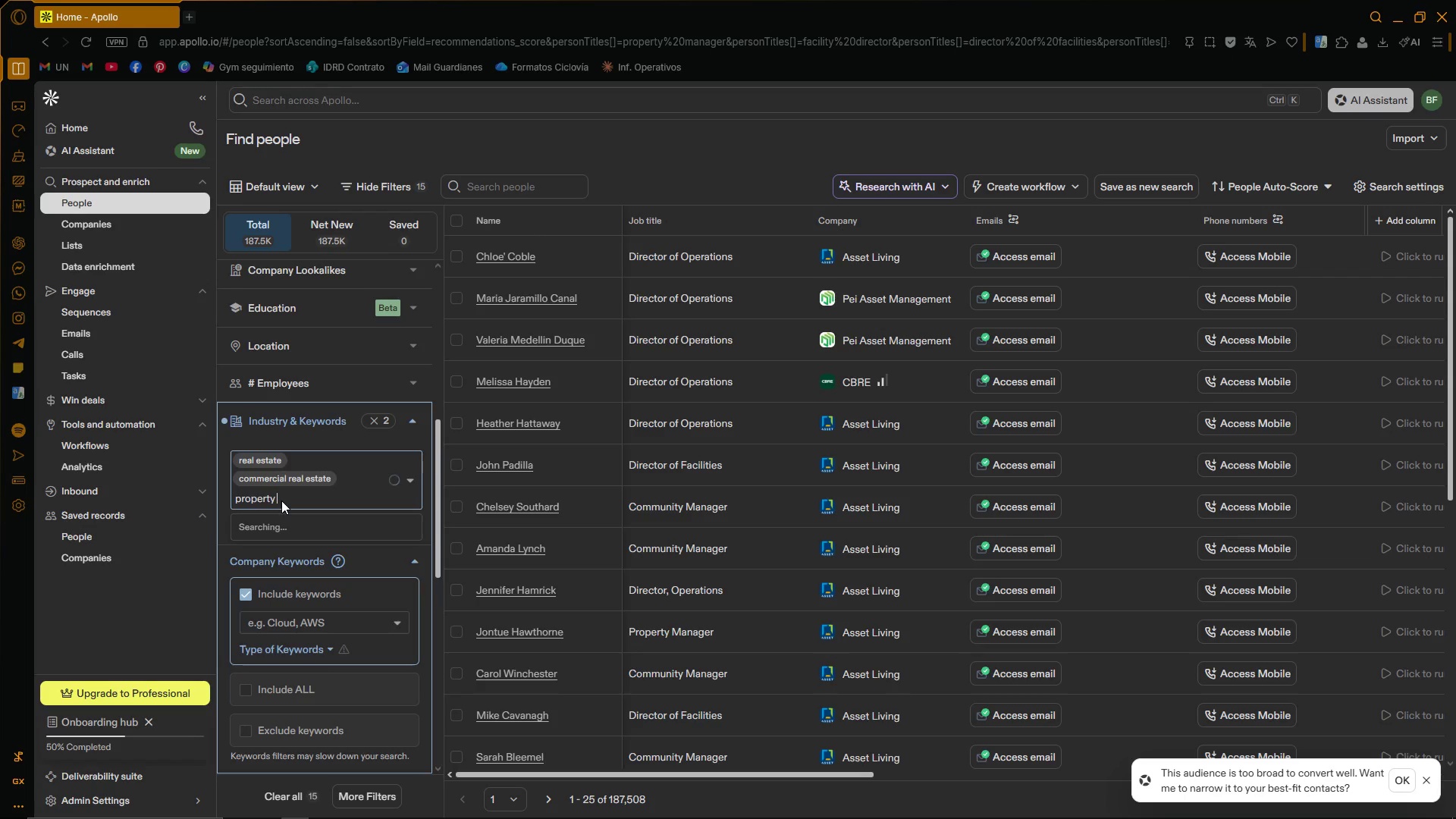 
wait(6.28)
 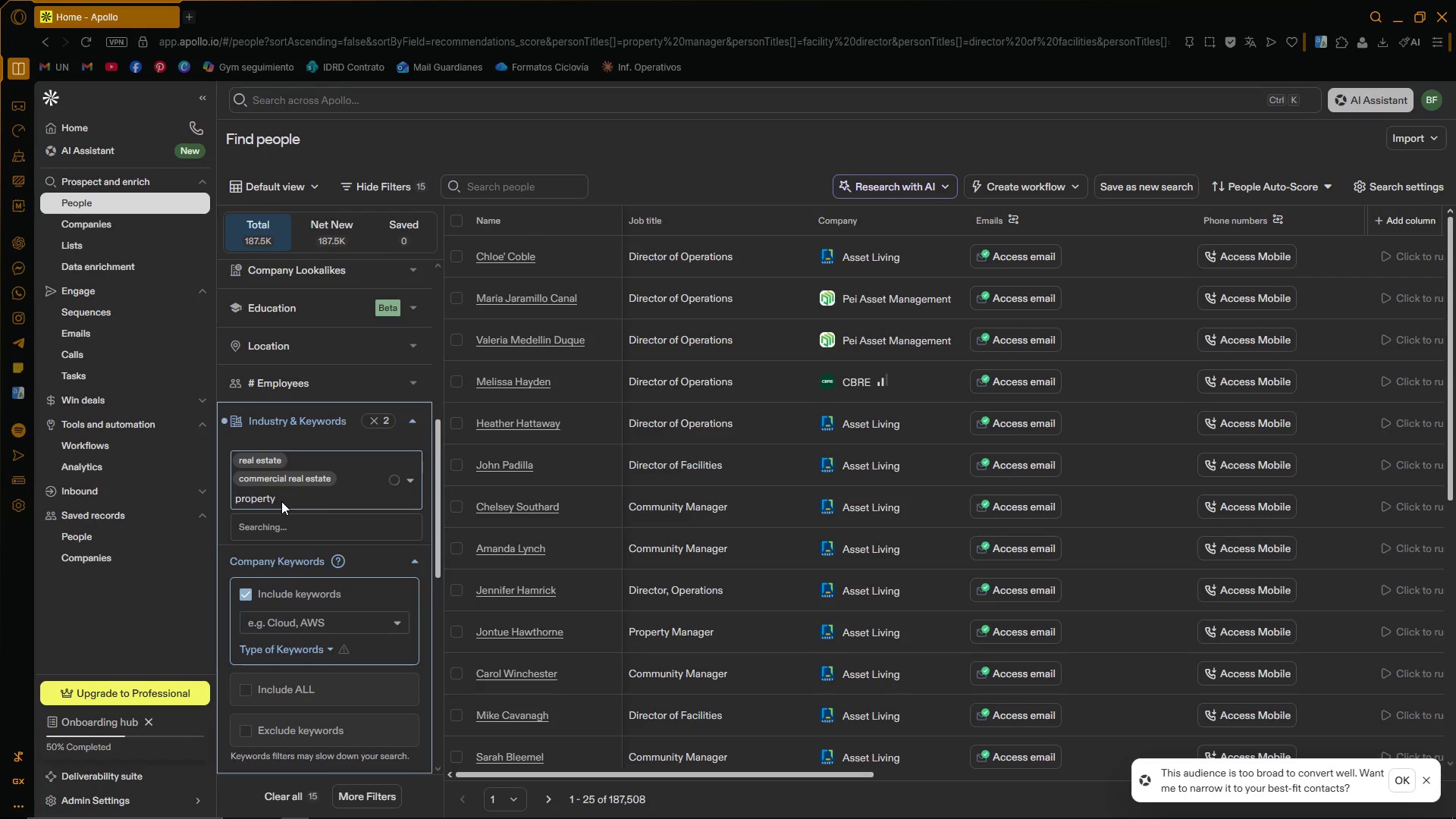 
key(Backspace)
 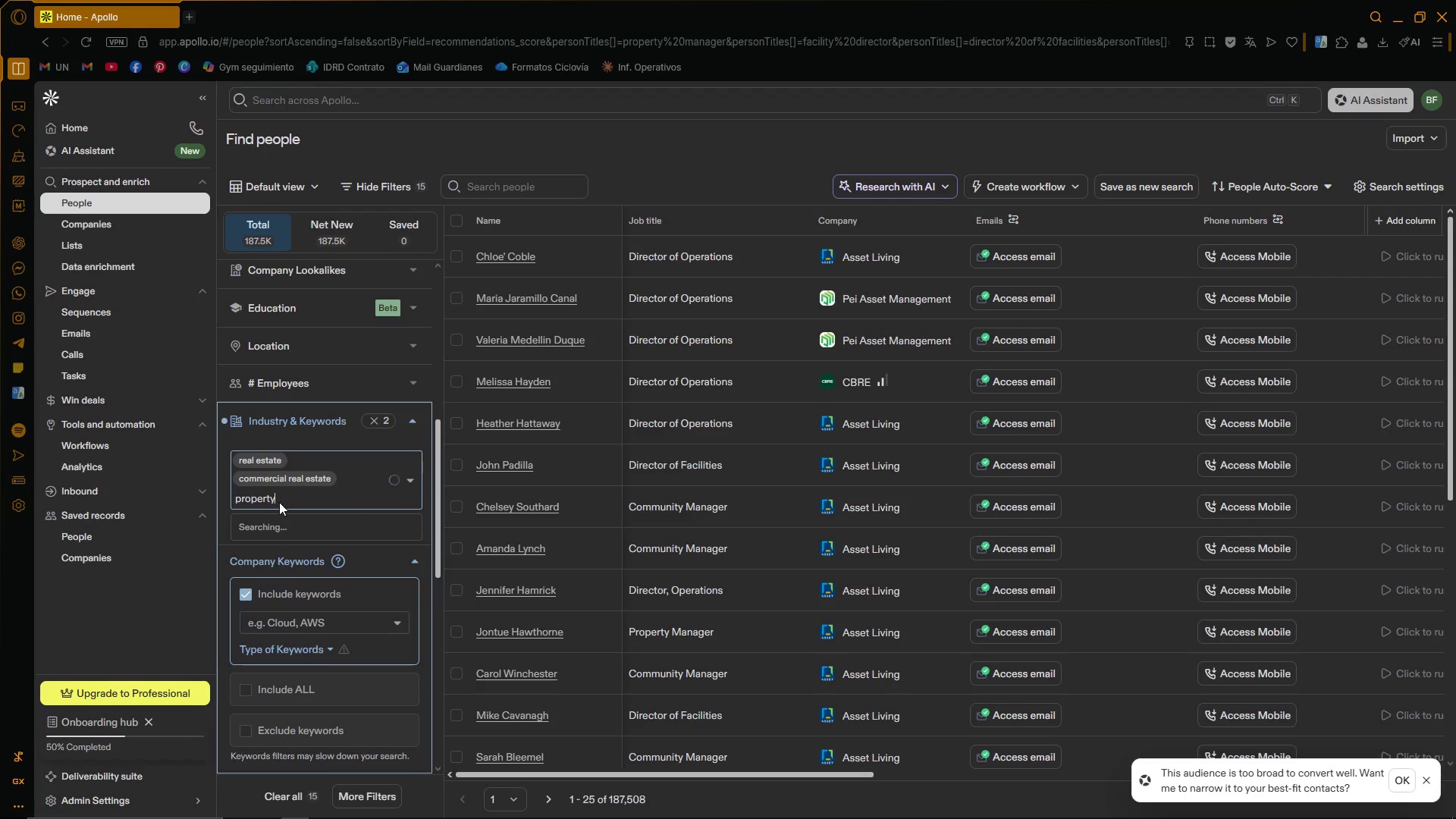 
key(Backspace)
 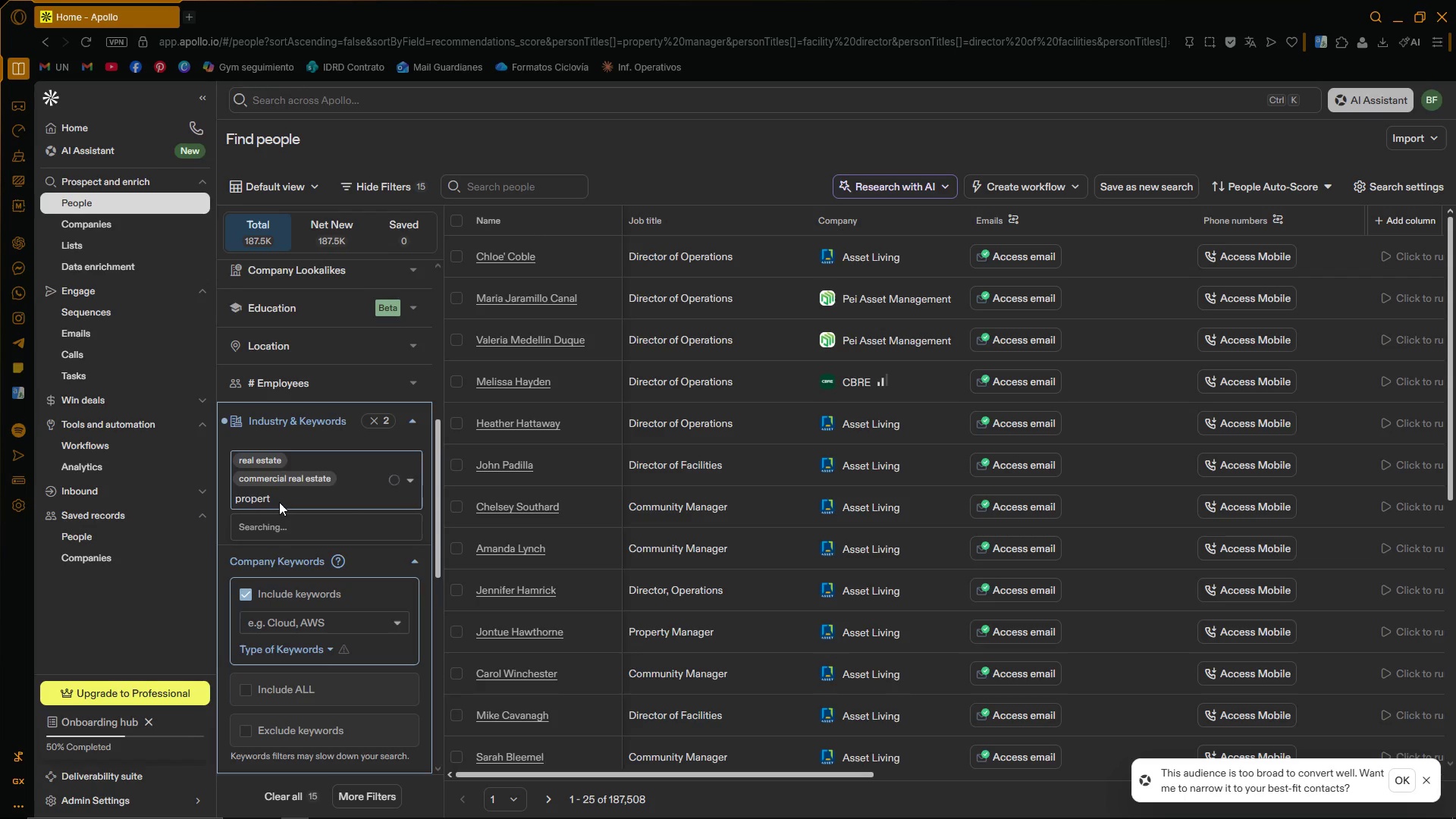 
key(Backspace)
 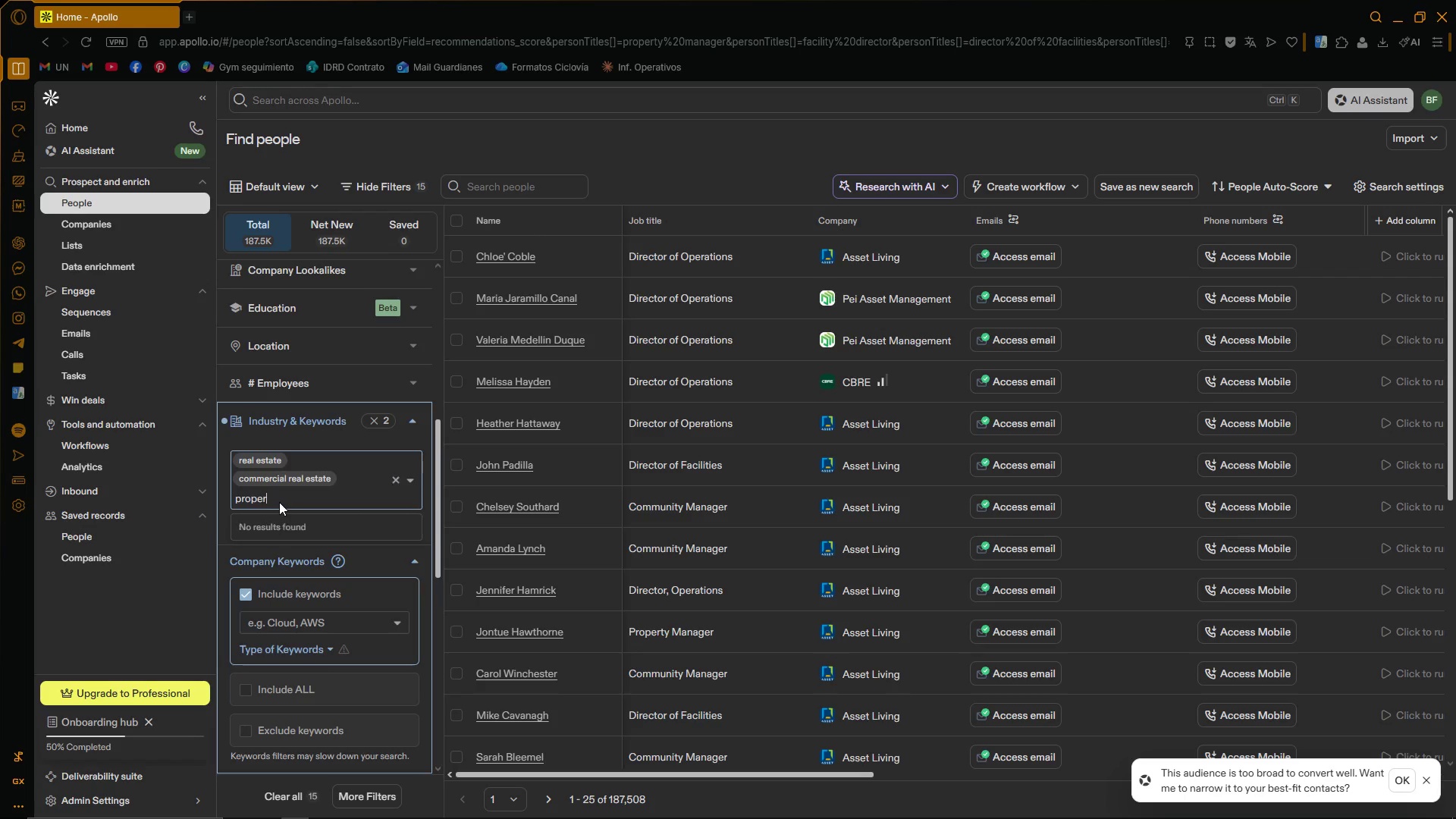 
key(Backspace)
 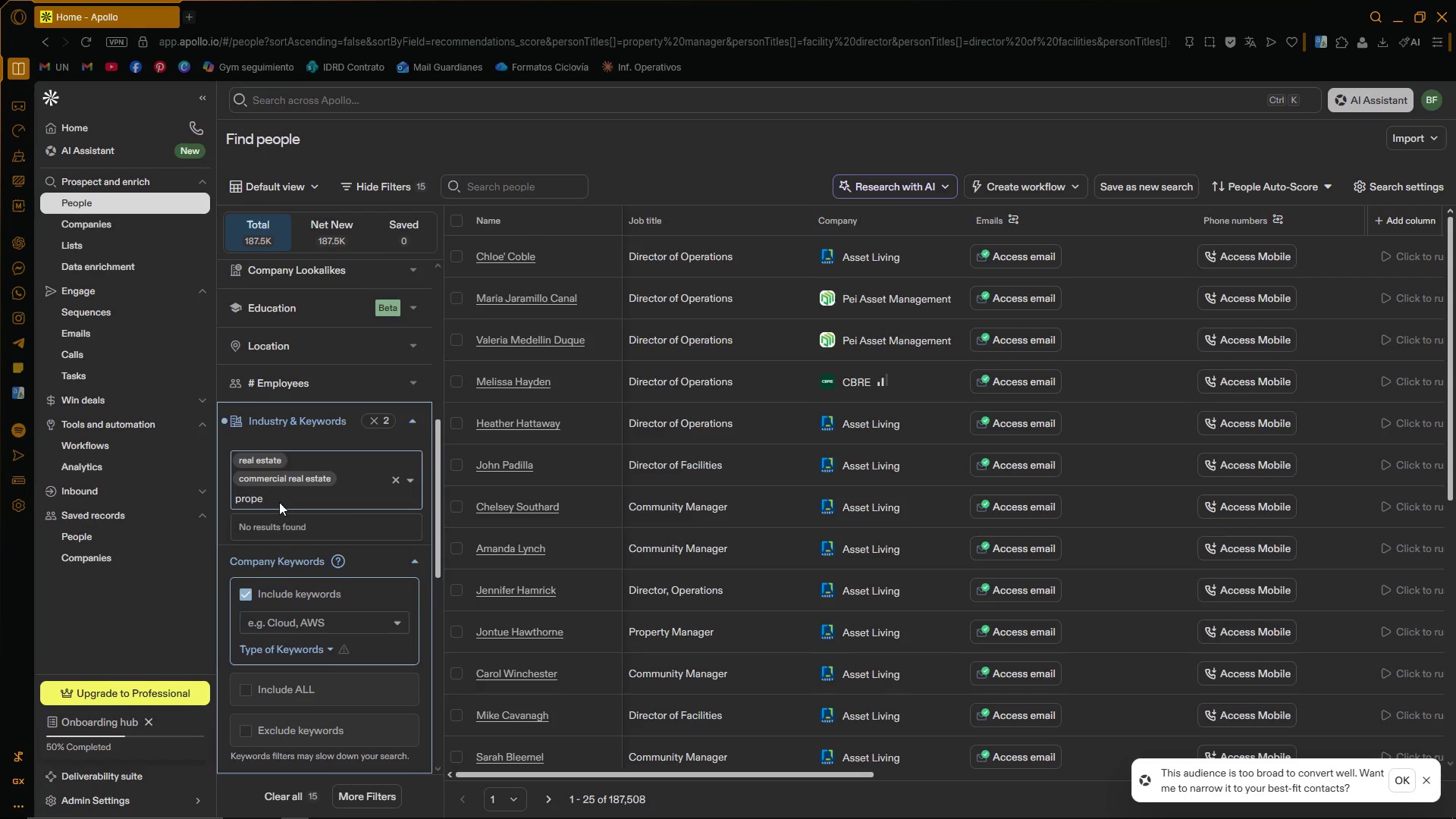 
key(Backspace)
 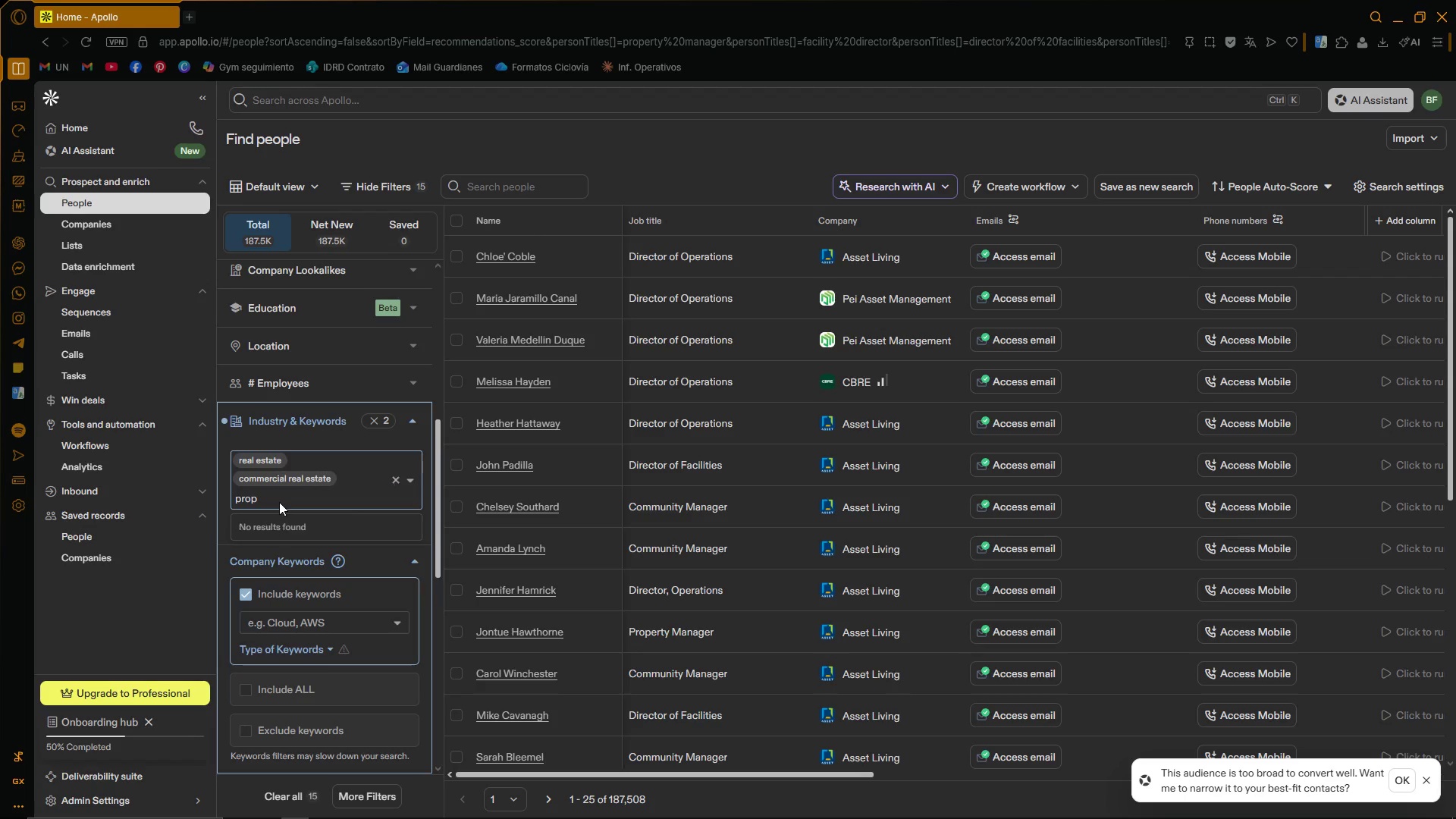 
key(Backspace)
 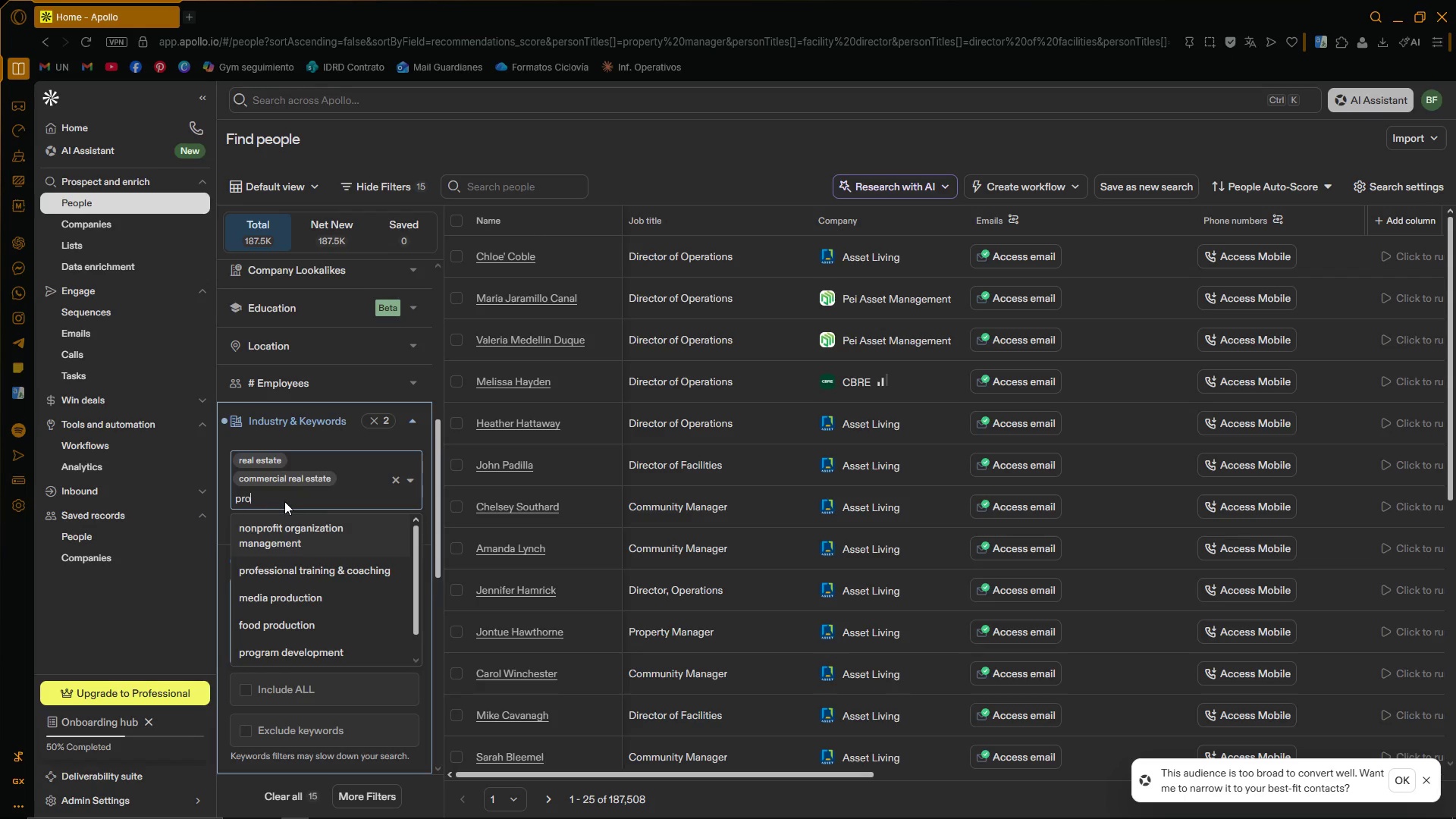 
left_click_drag(start_coordinate=[416, 538], to_coordinate=[423, 532])
 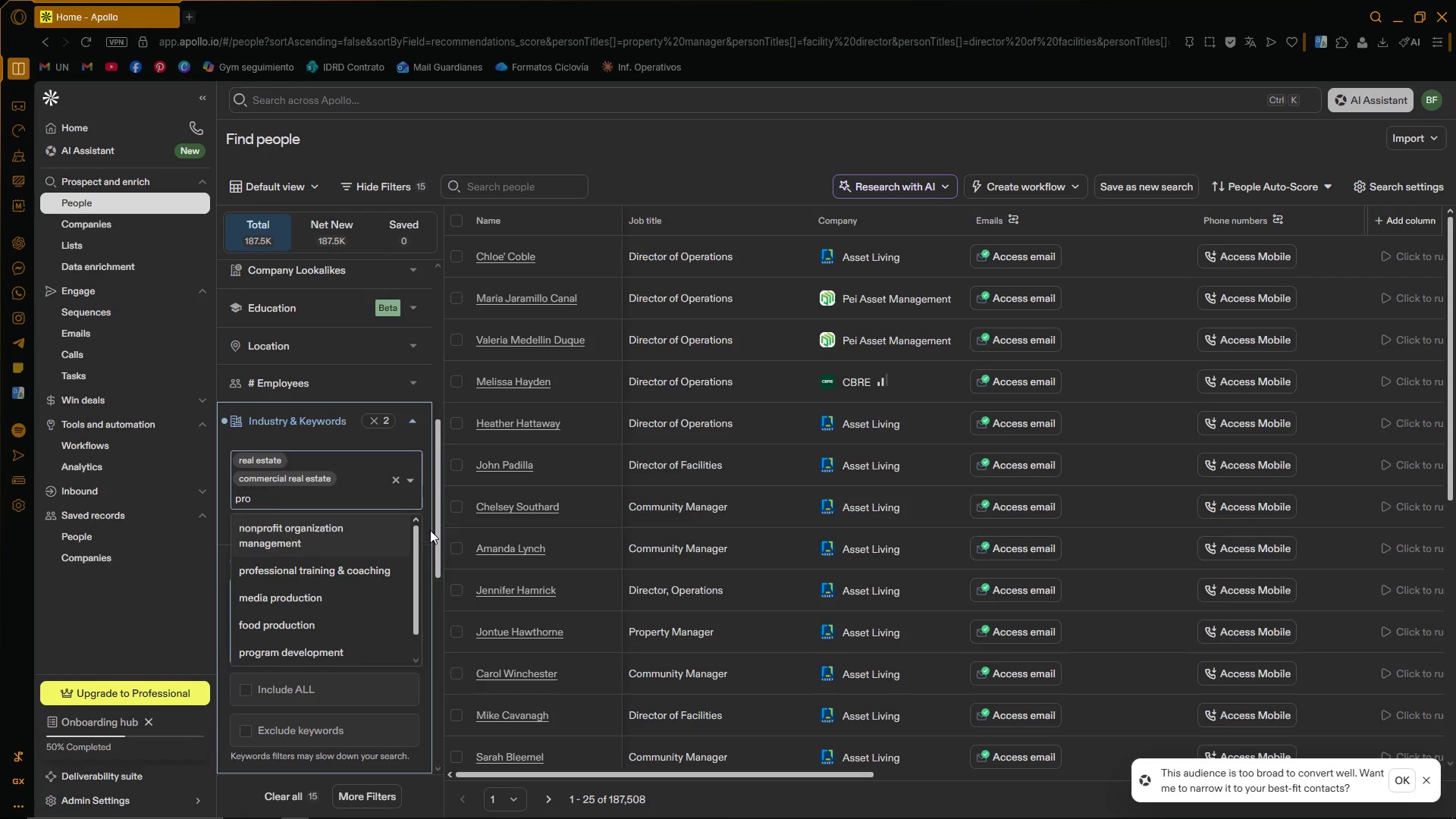 
type(p)
key(Backspace)
key(Backspace)
key(Backspace)
key(Backspace)
type(fa)
 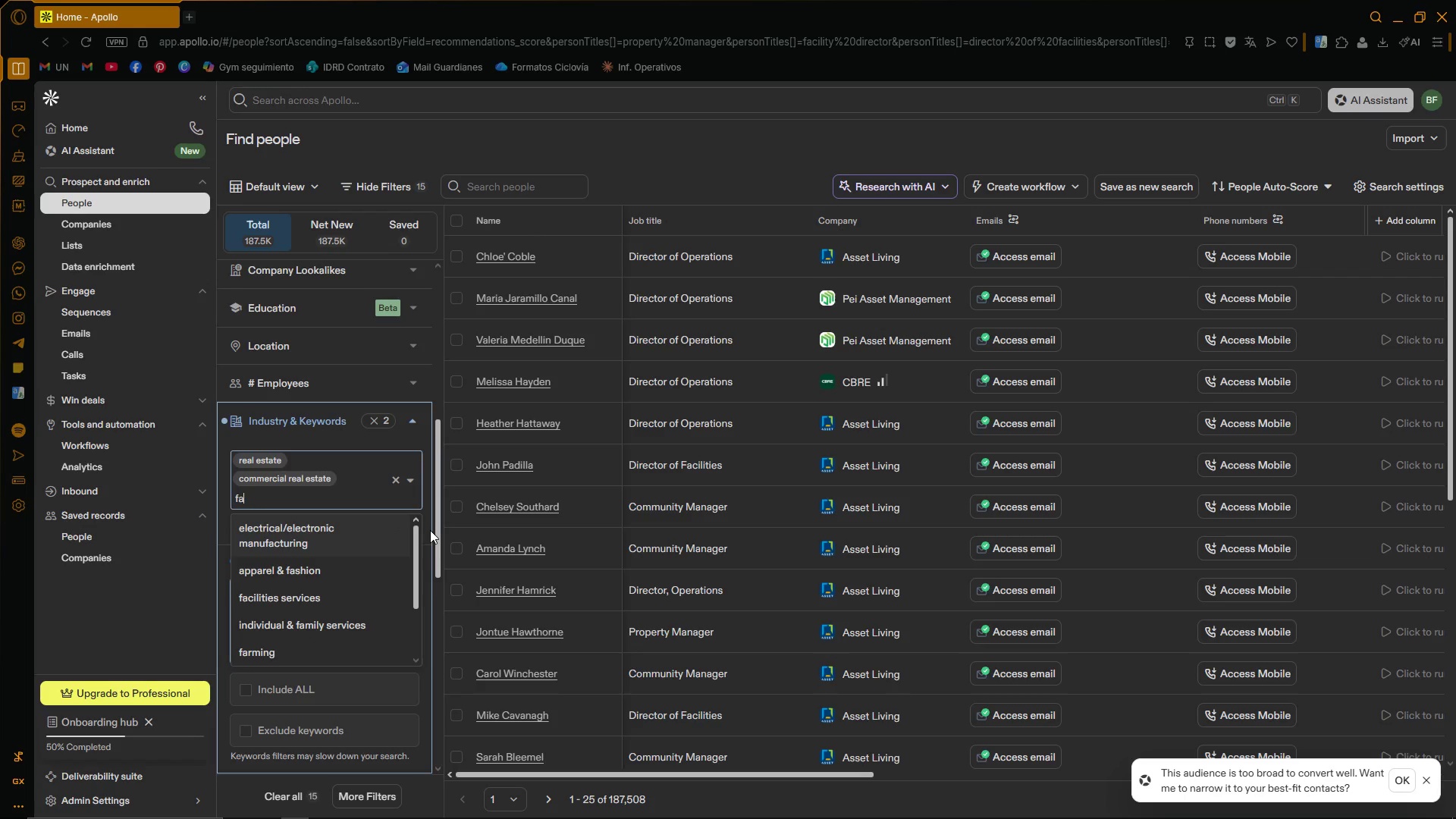 
left_click([356, 595])